 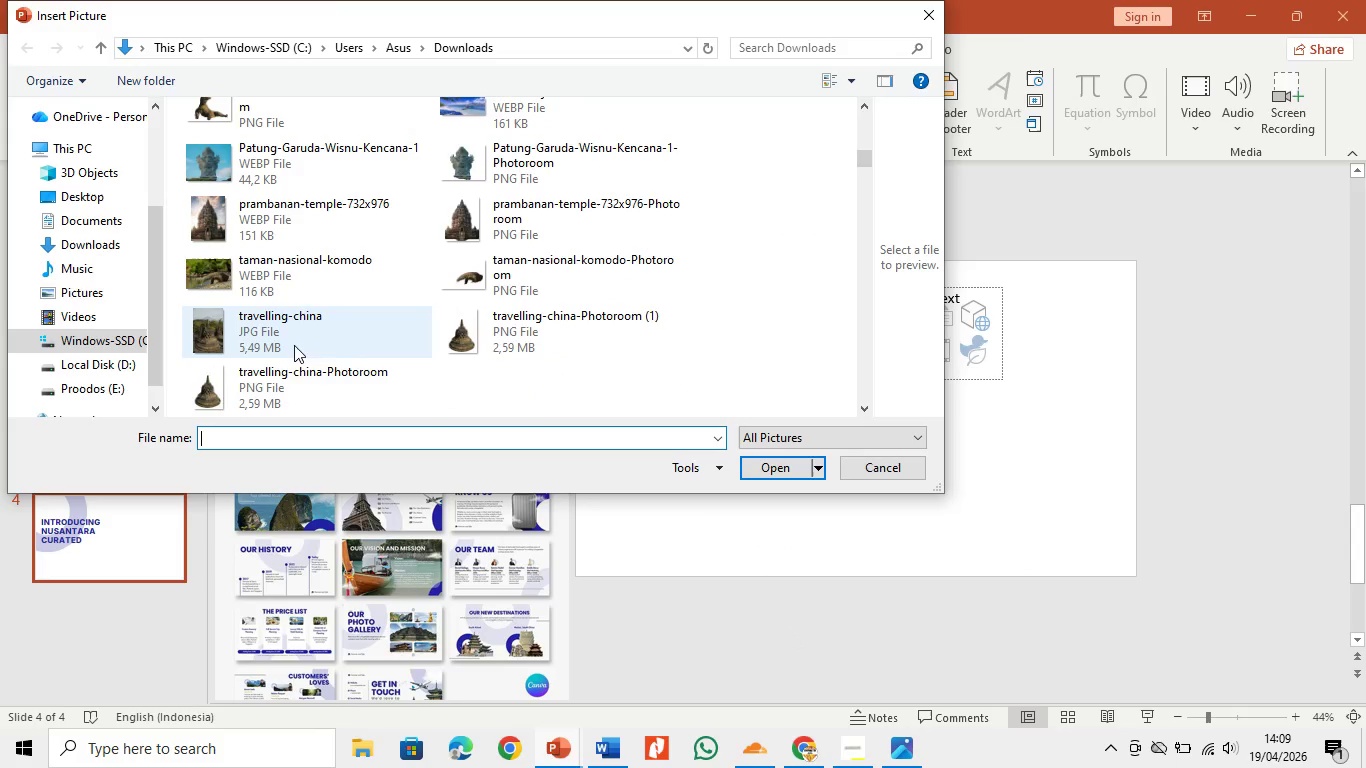 
scroll: coordinate [339, 271], scroll_direction: down, amount: 4.0
 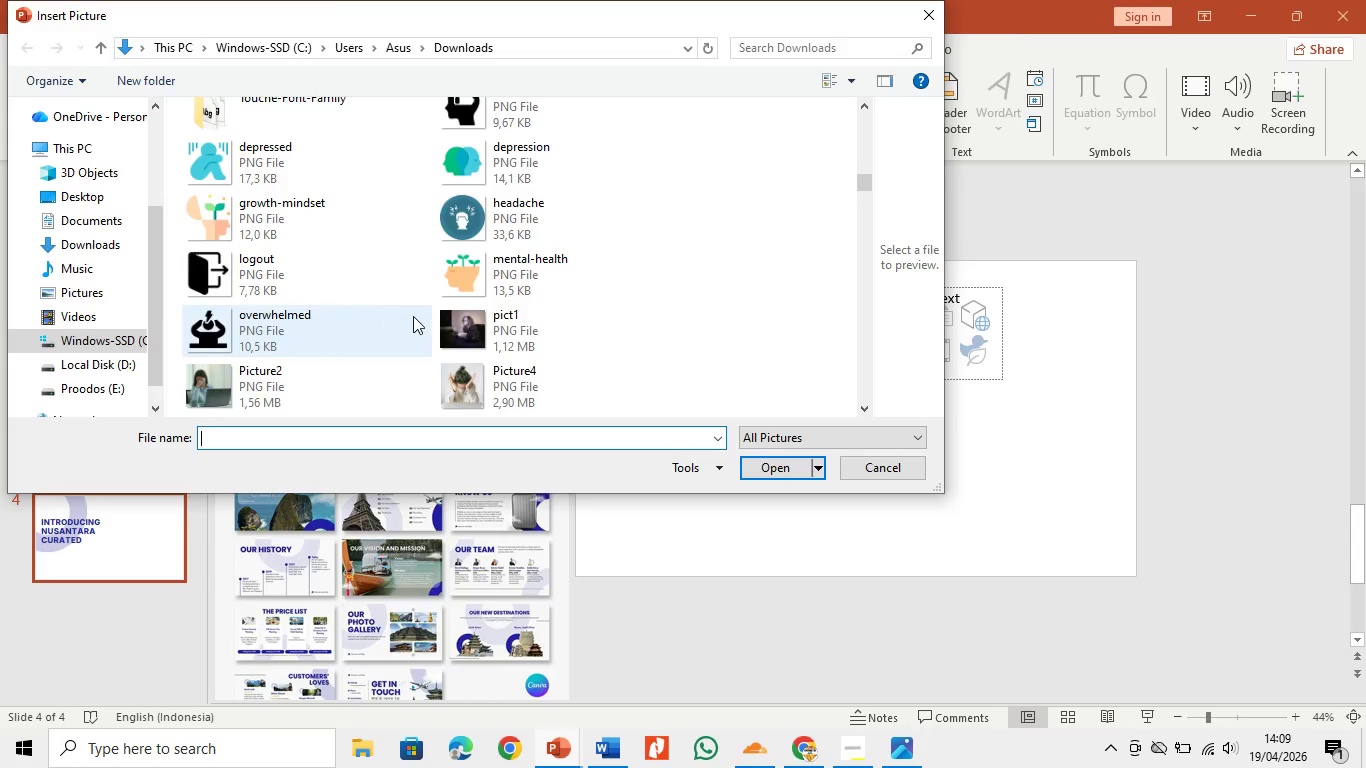 
scroll: coordinate [501, 232], scroll_direction: up, amount: 3.0
 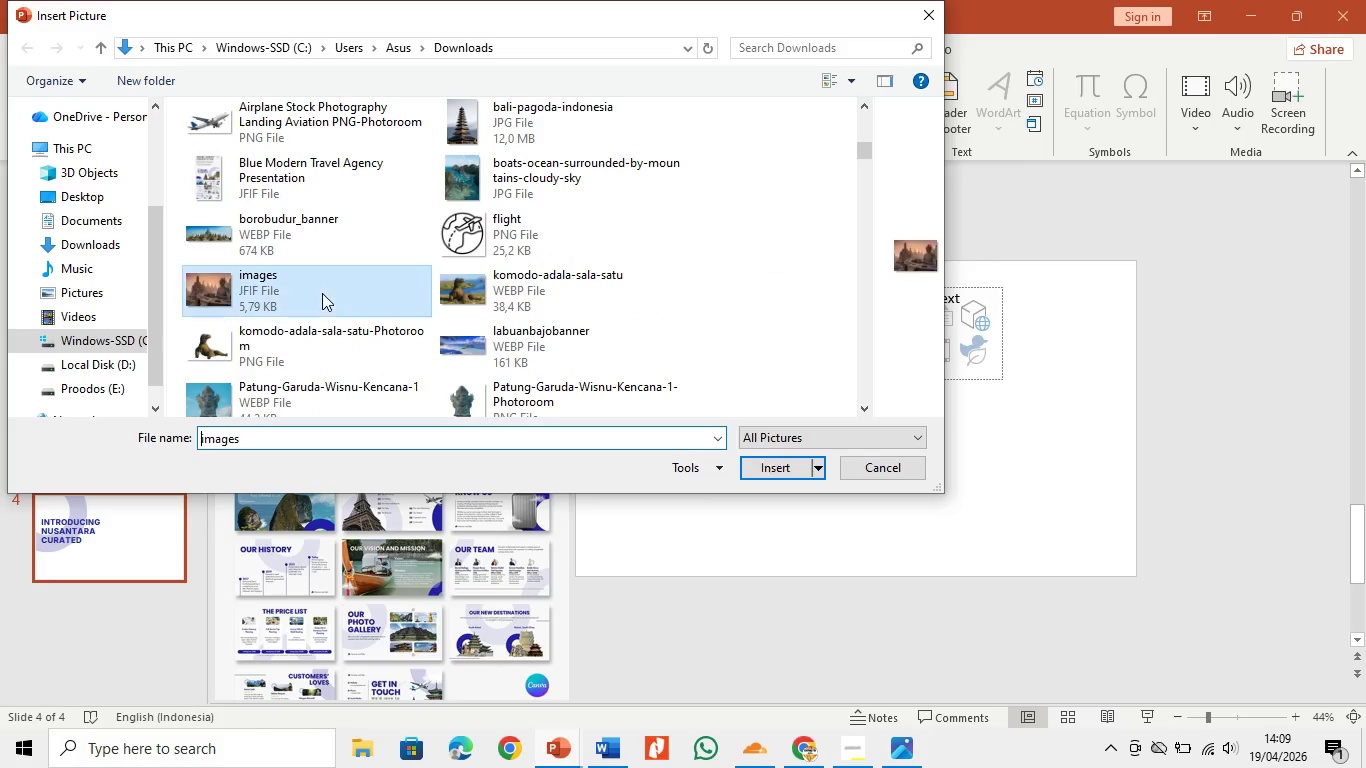 
double_click([322, 293])
 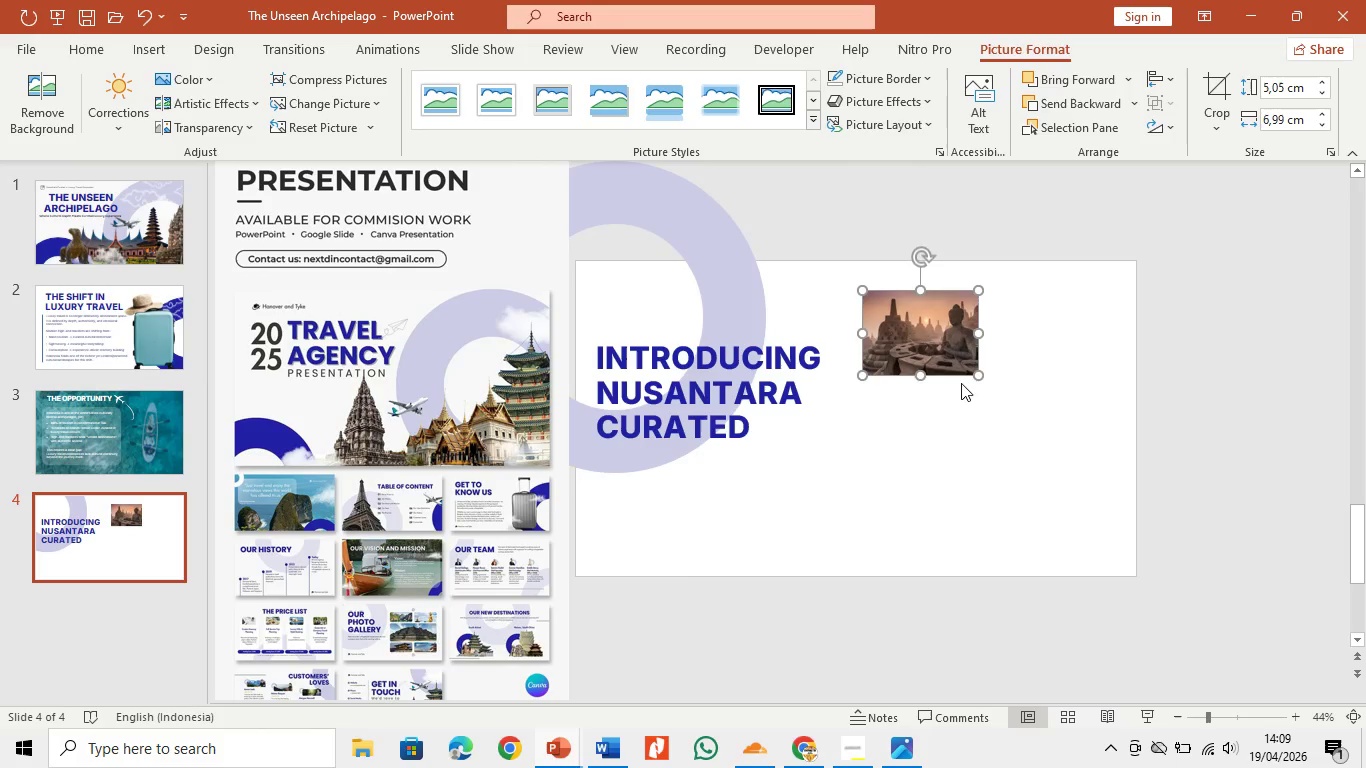 
left_click_drag(start_coordinate=[923, 376], to_coordinate=[921, 371])
 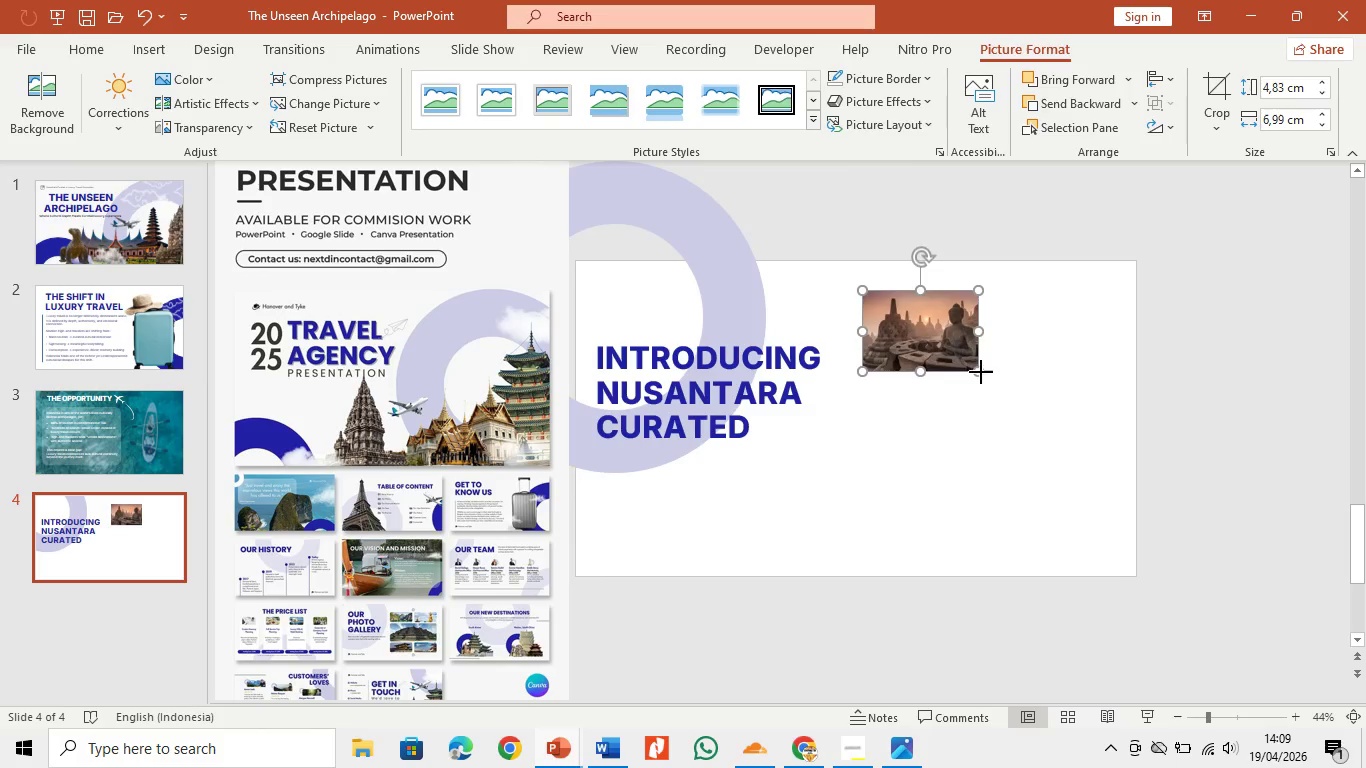 
left_click_drag(start_coordinate=[981, 372], to_coordinate=[970, 338])
 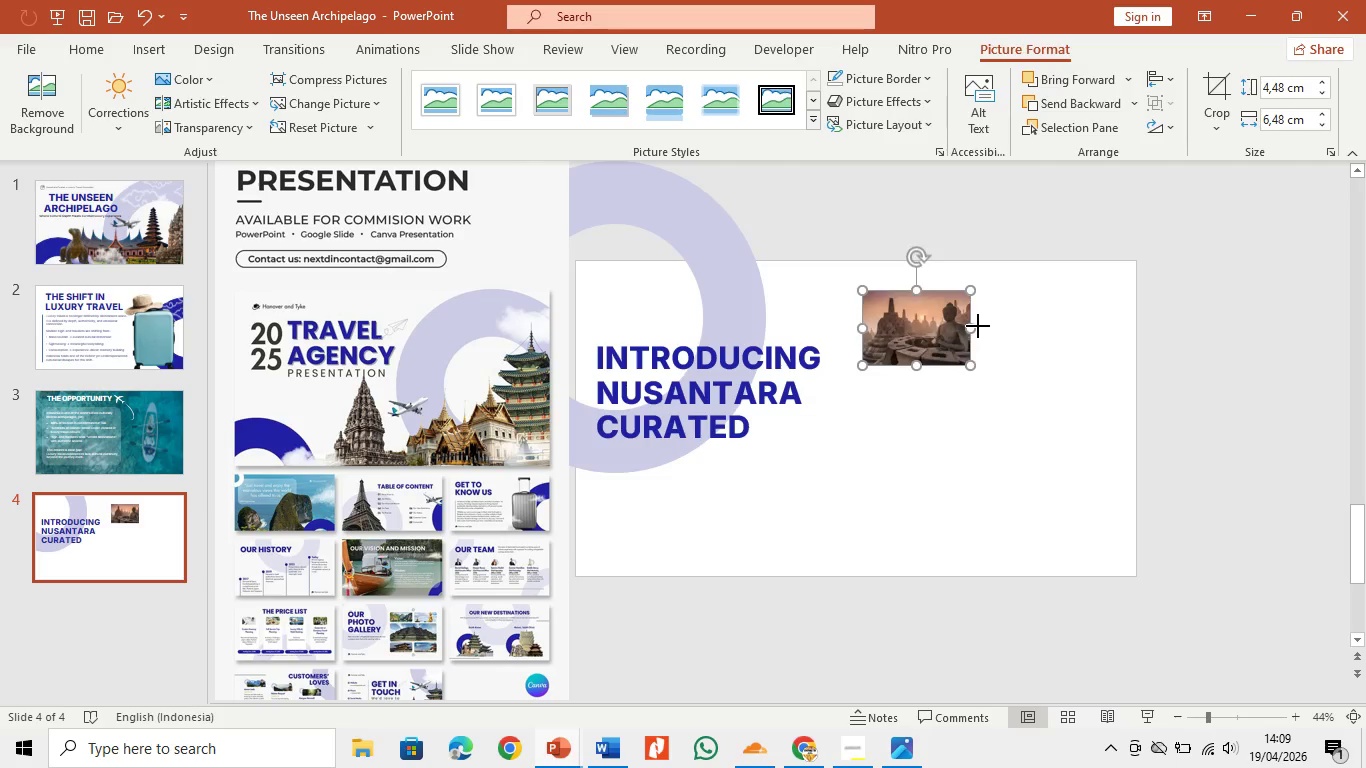 
left_click_drag(start_coordinate=[977, 326], to_coordinate=[986, 326])
 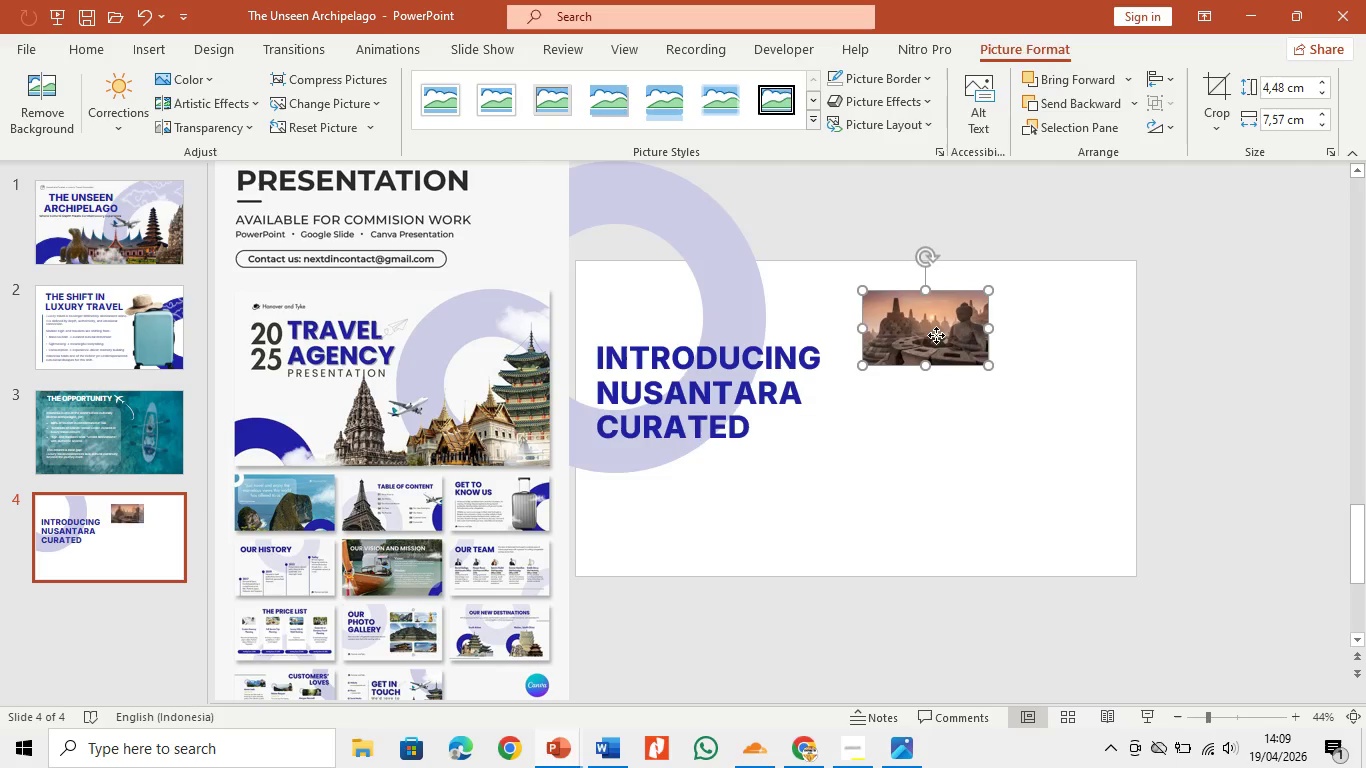 
left_click([936, 335])
 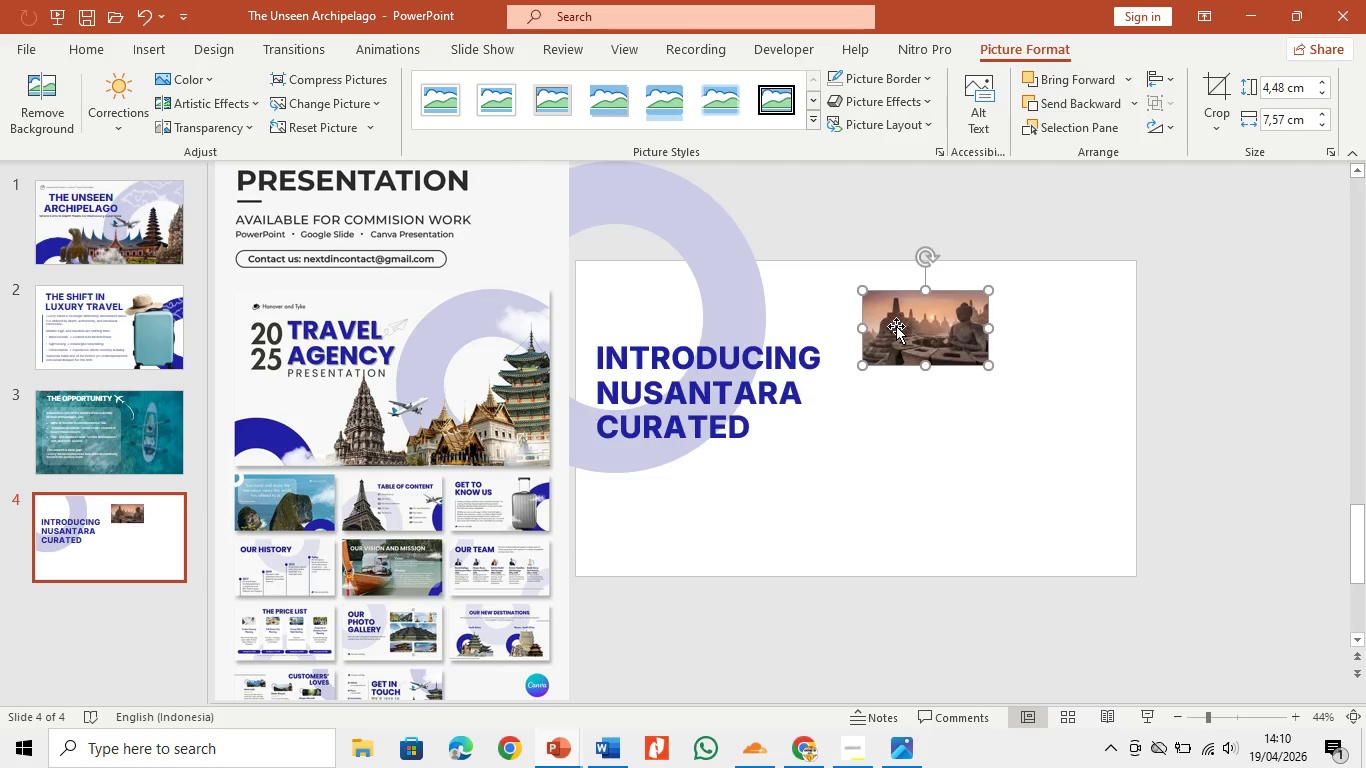 
key(Backspace)
 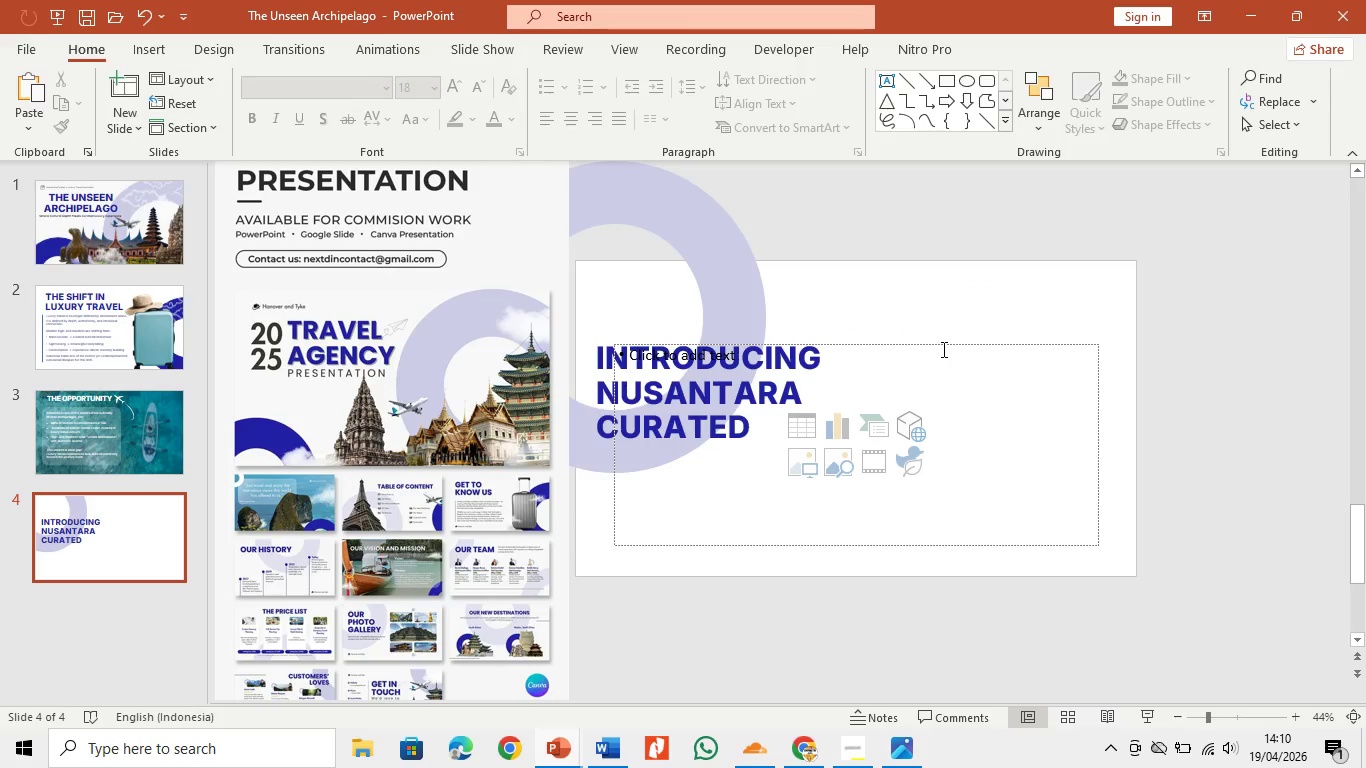 
left_click([942, 343])
 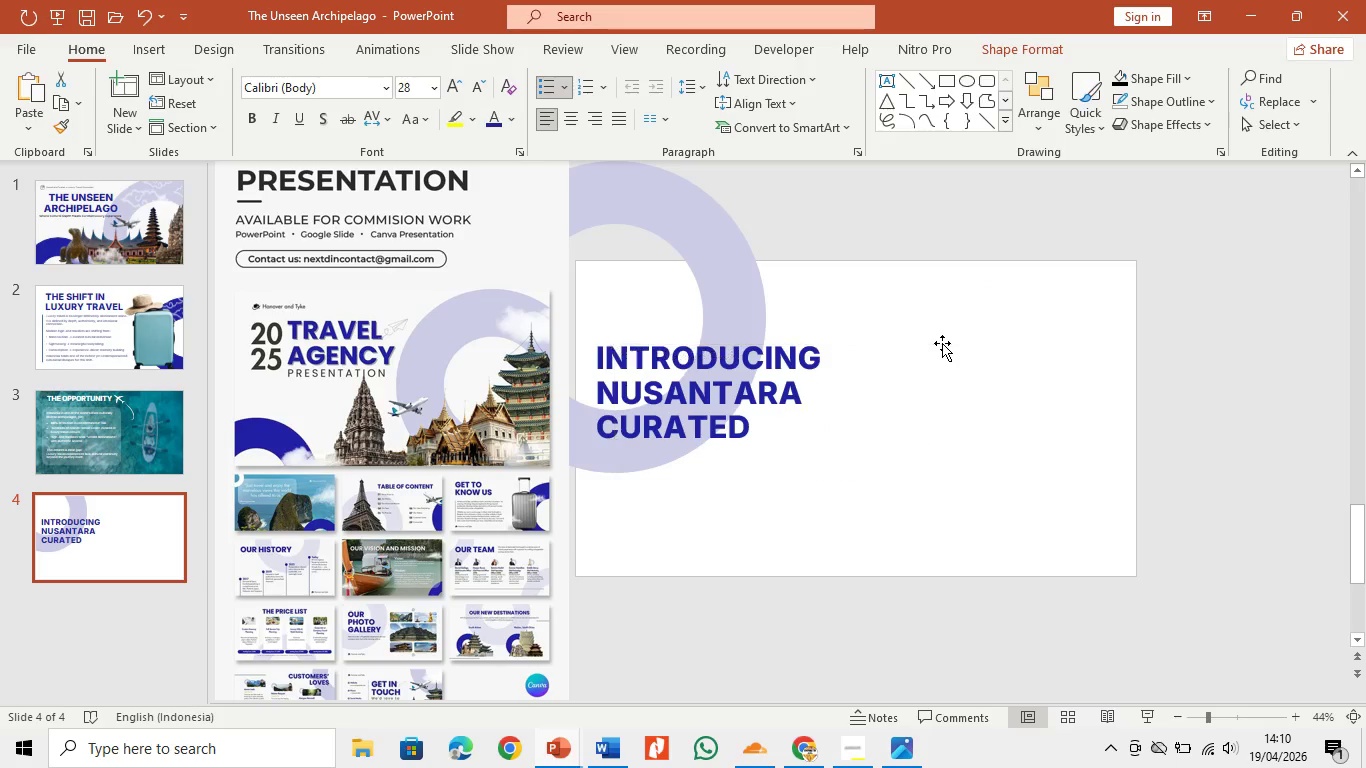 
key(Backspace)
 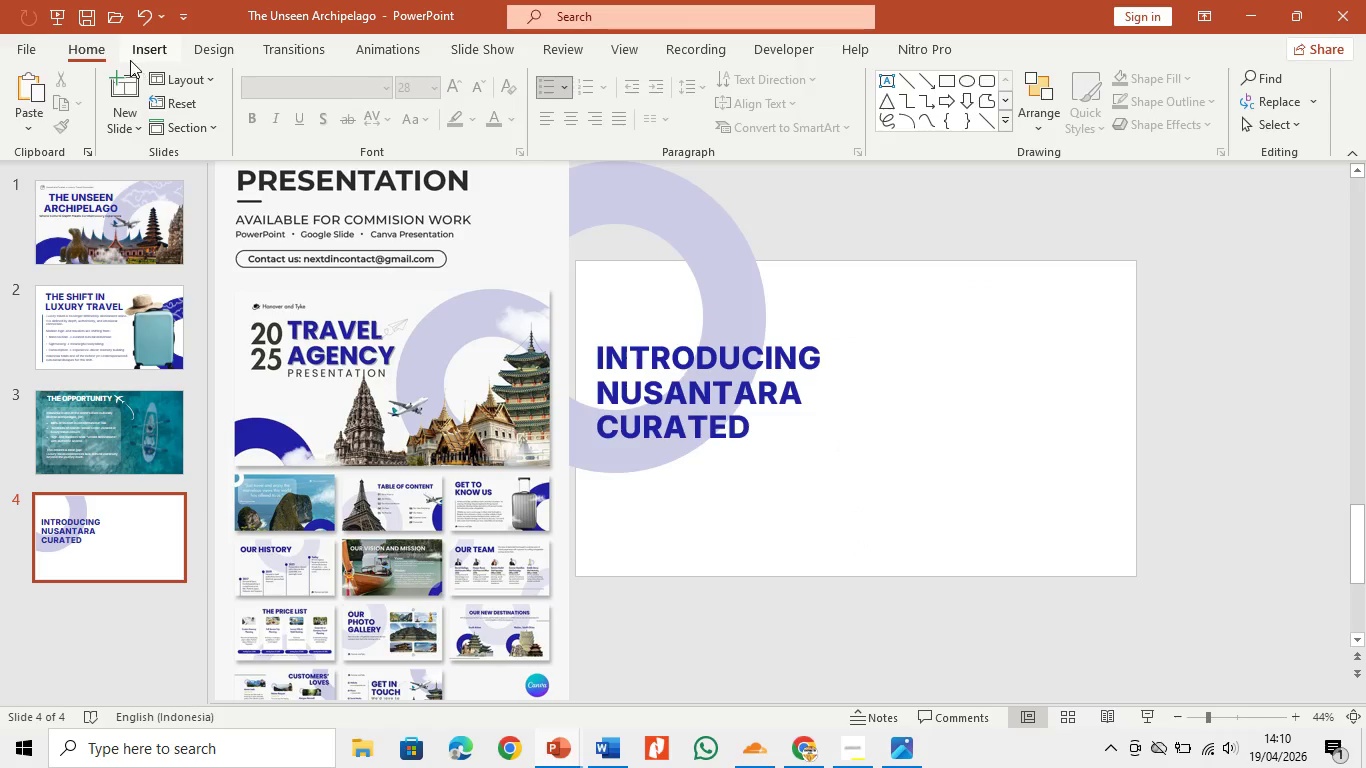 
left_click([130, 60])
 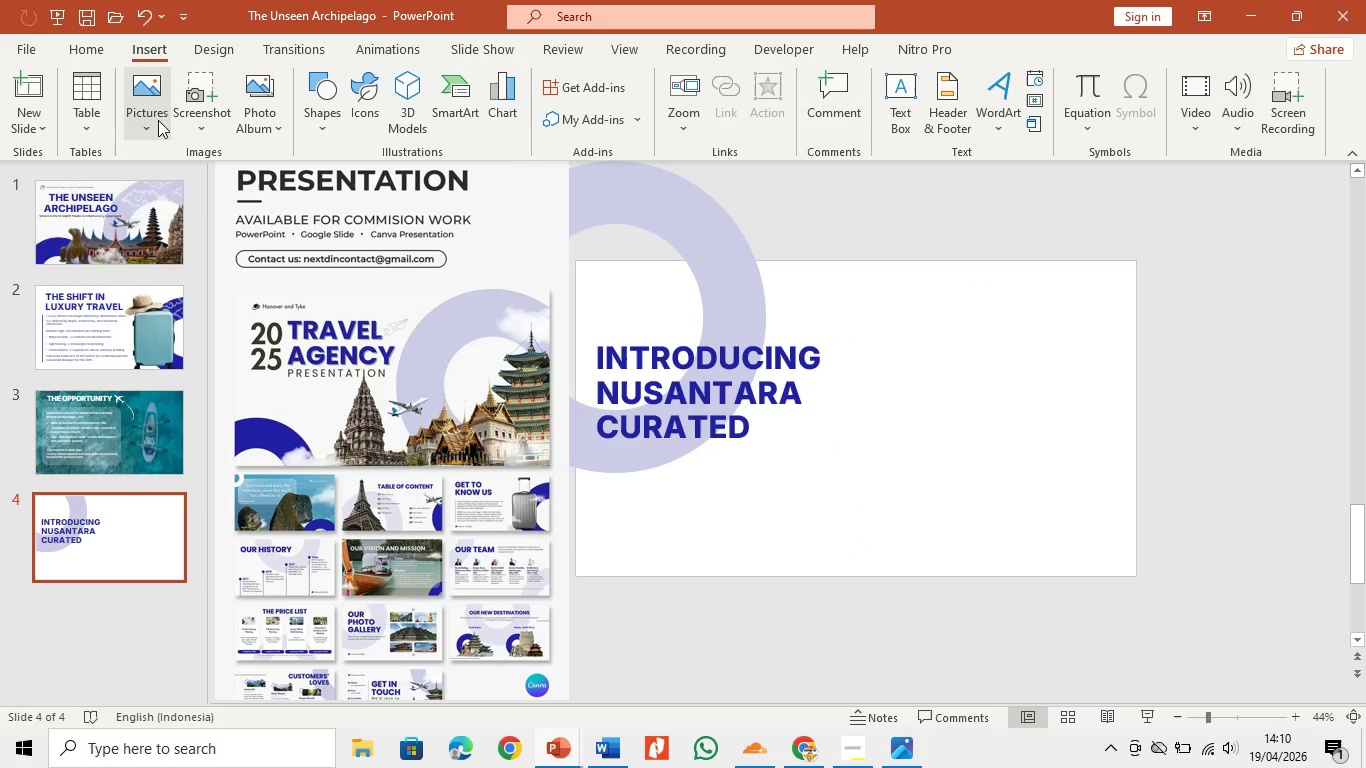 
left_click([158, 120])
 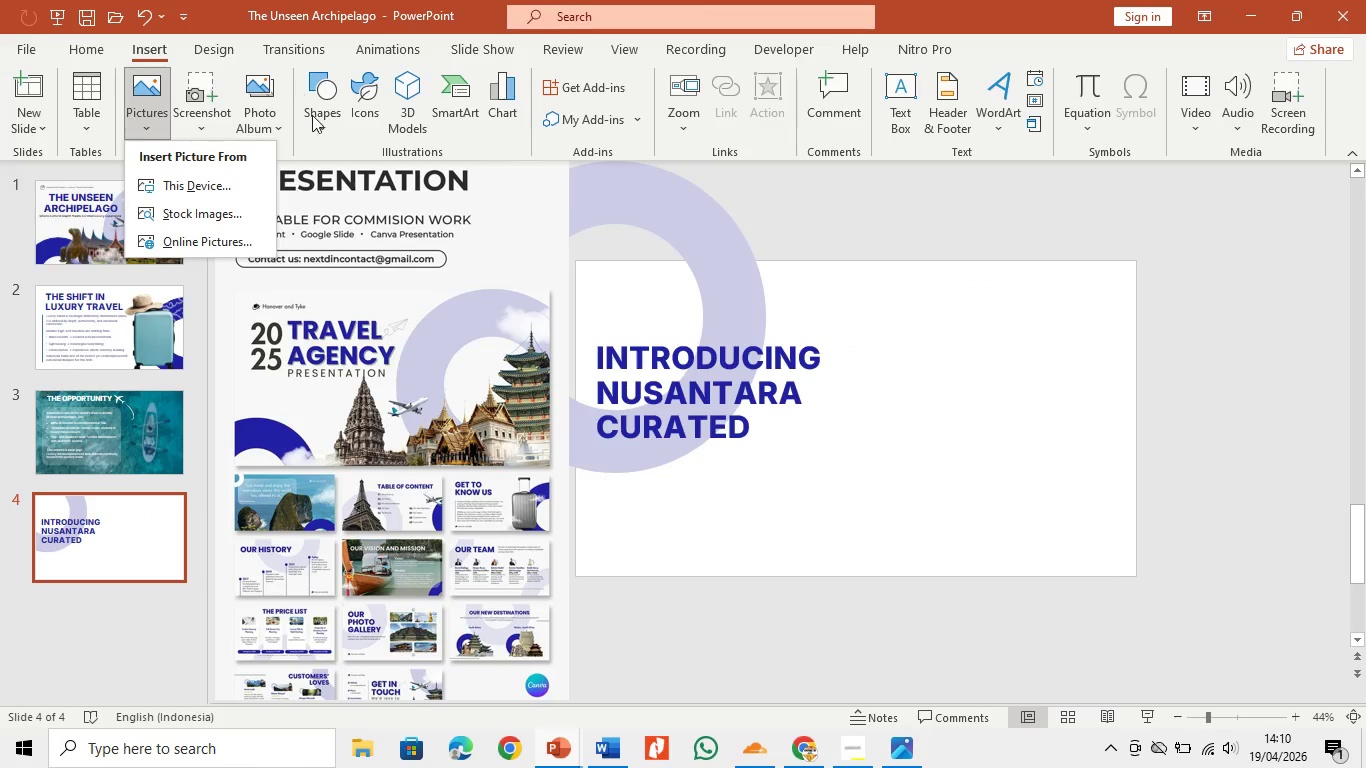 
left_click([320, 127])
 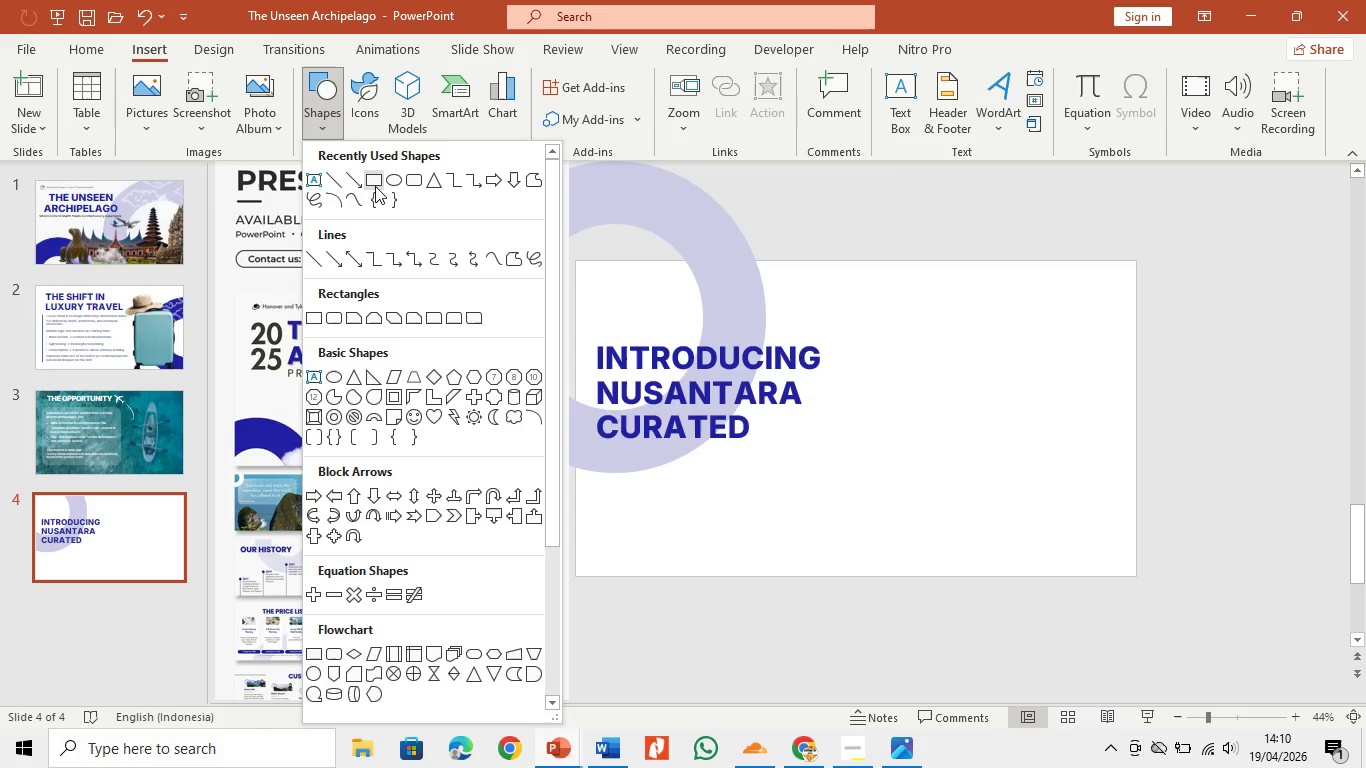 
left_click([373, 184])
 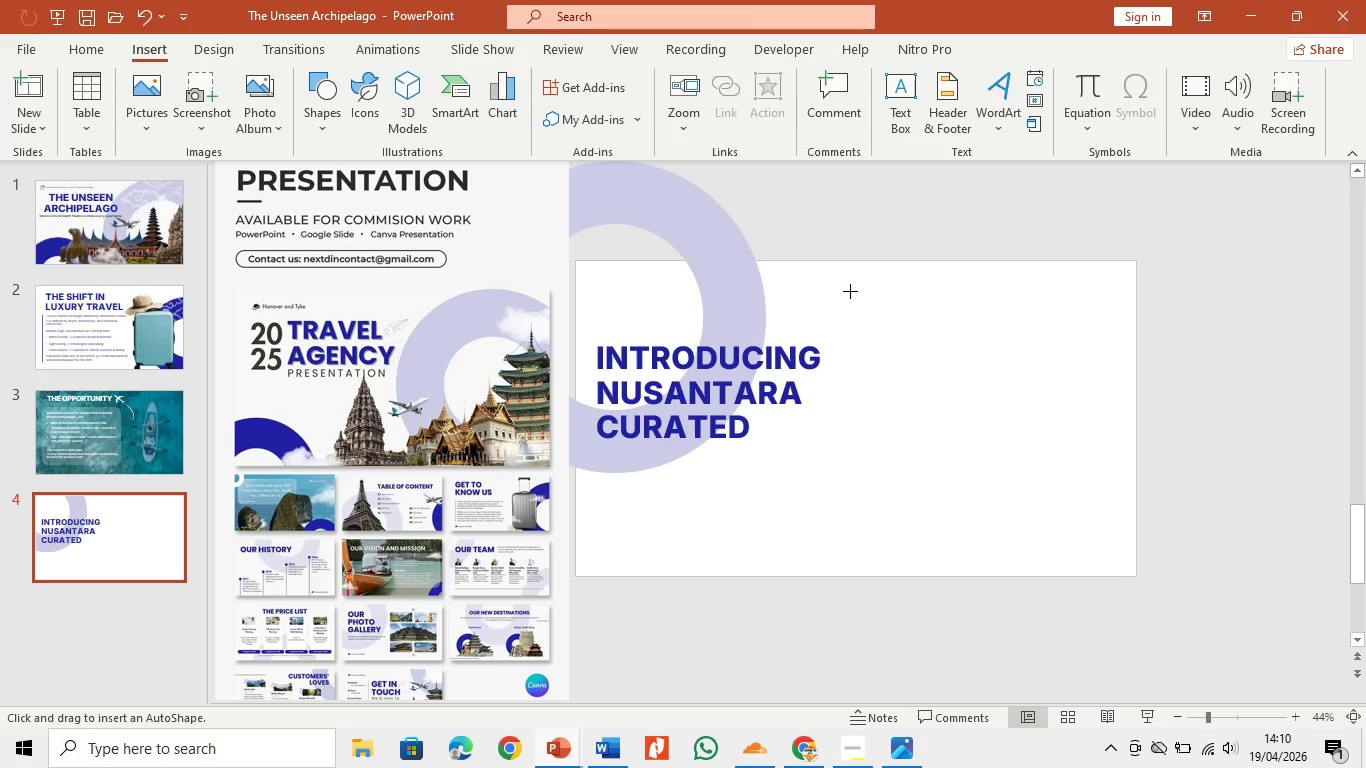 
left_click_drag(start_coordinate=[840, 286], to_coordinate=[999, 350])
 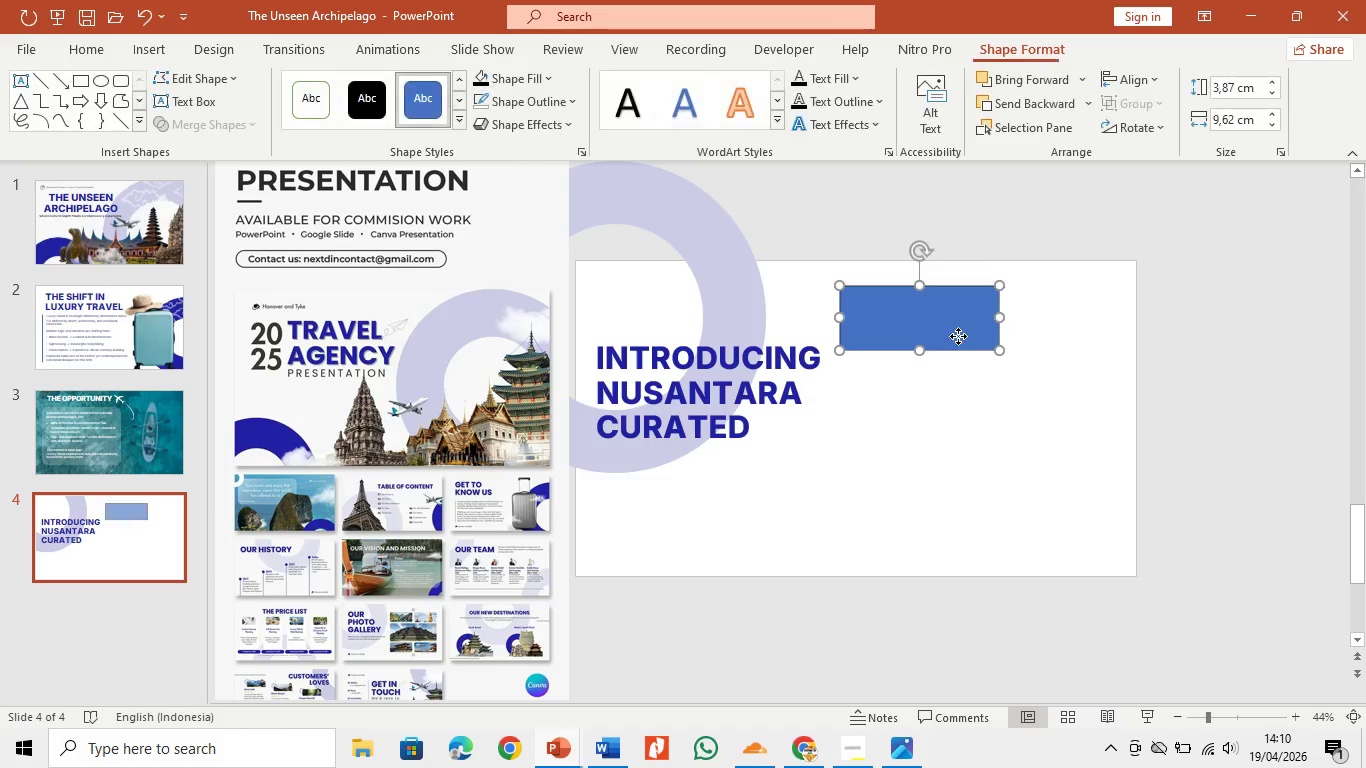 
left_click_drag(start_coordinate=[958, 336], to_coordinate=[947, 336])
 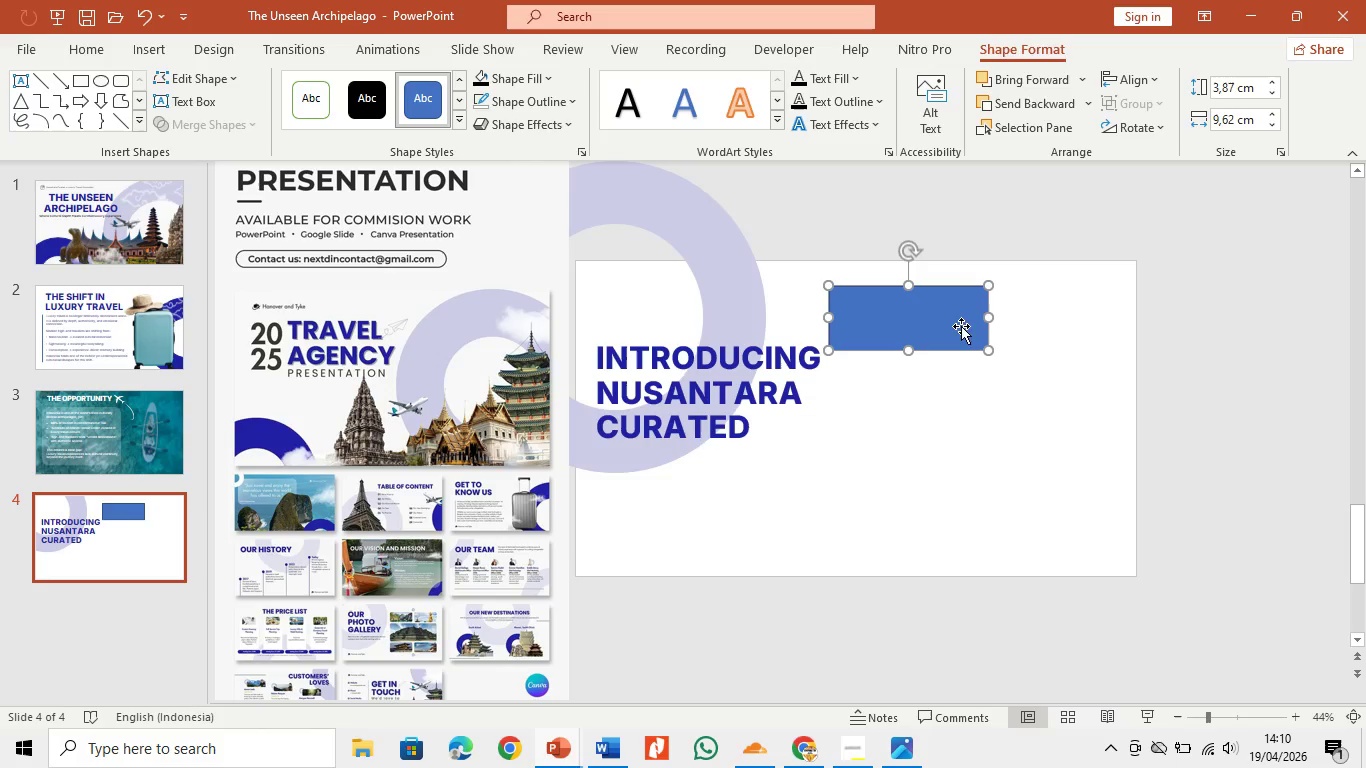 
right_click([961, 326])
 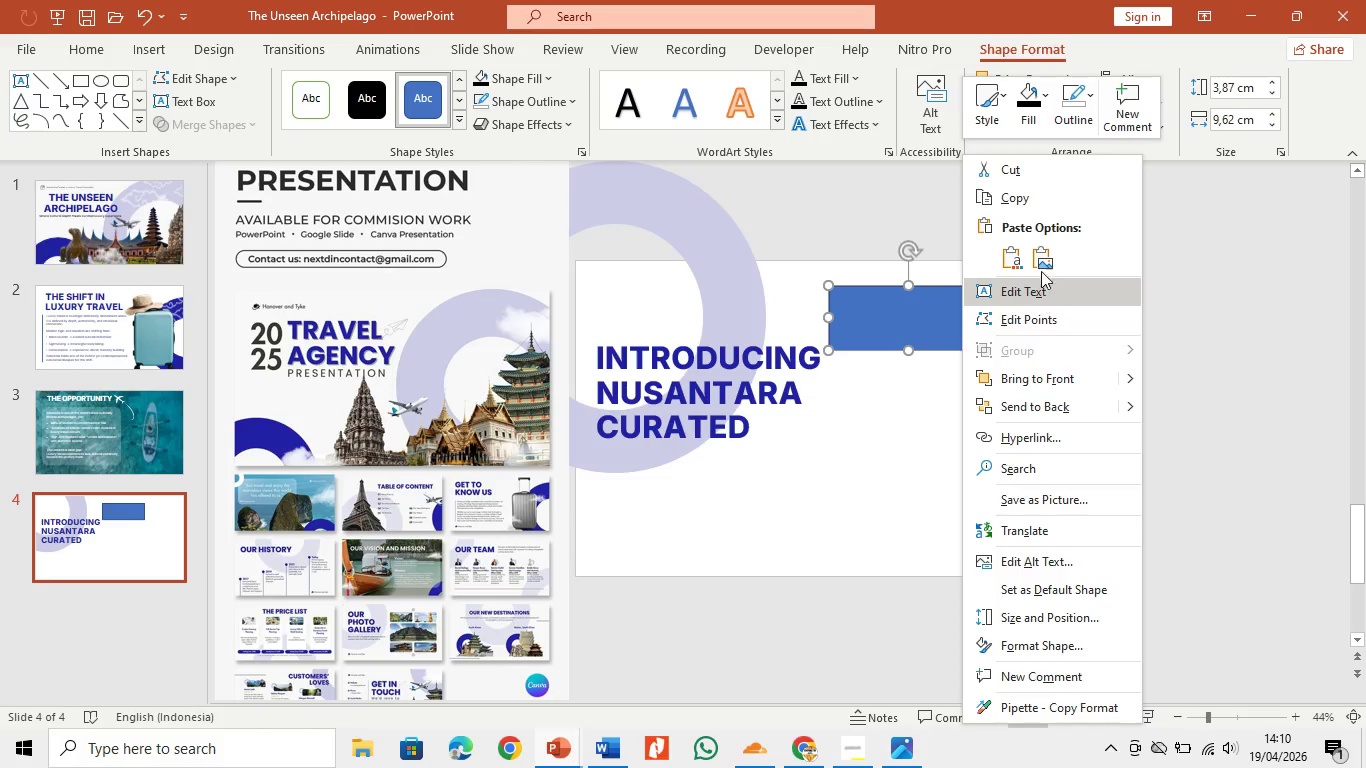 
left_click([1031, 194])
 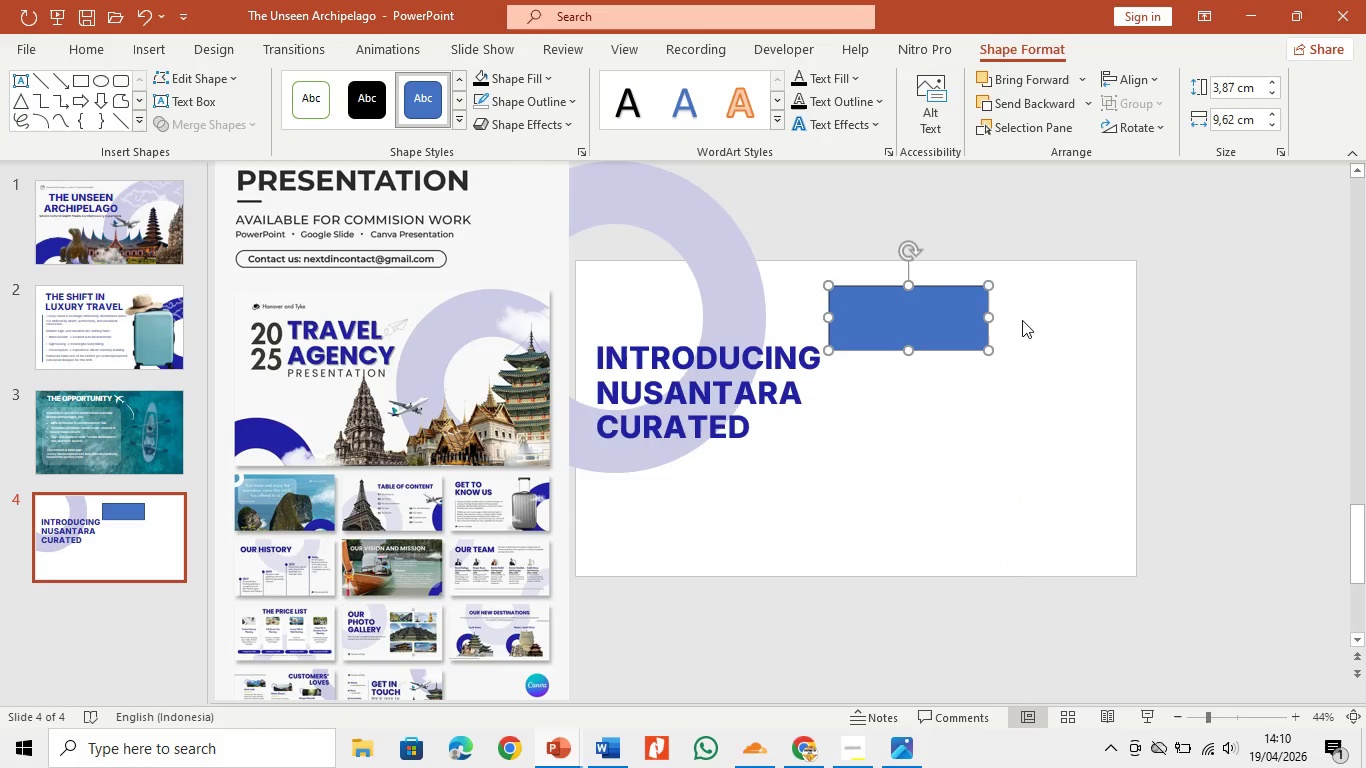 
right_click([1022, 320])
 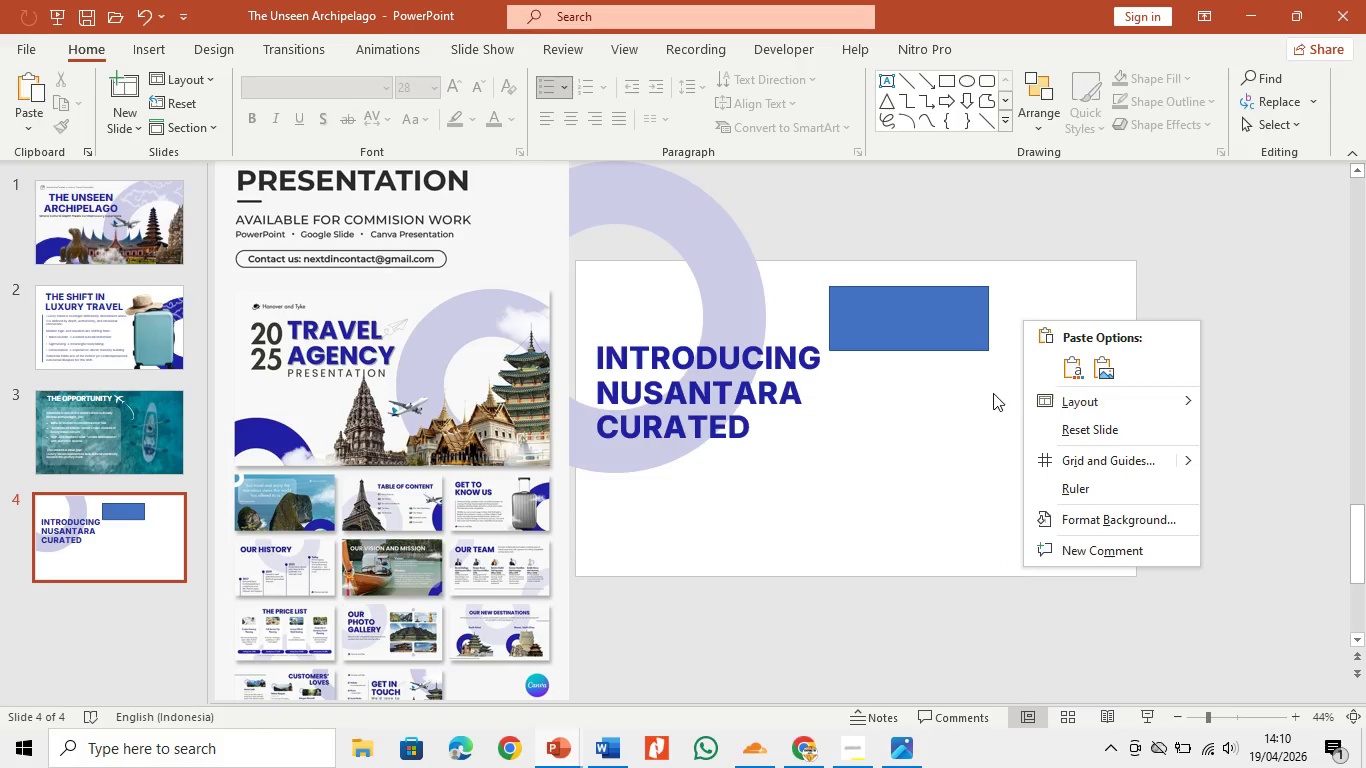 
left_click([936, 336])
 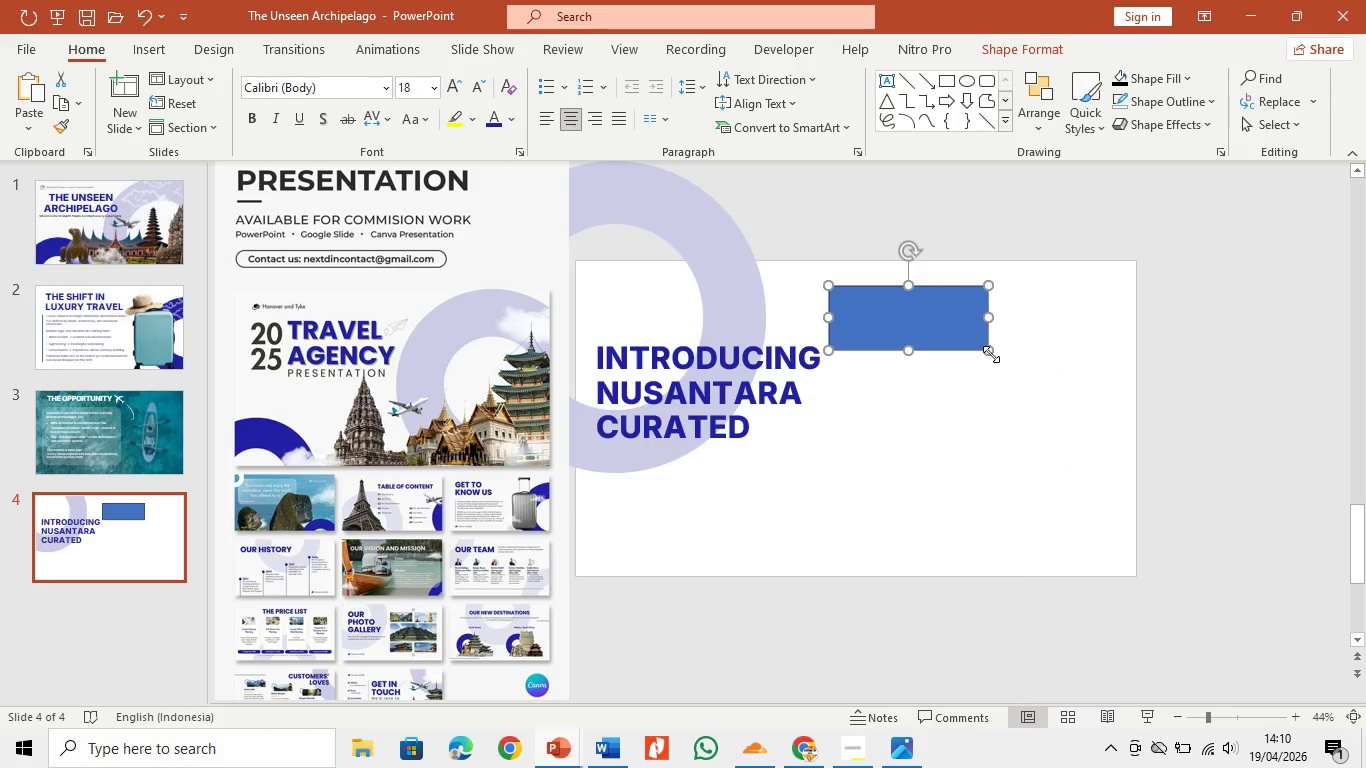 
left_click_drag(start_coordinate=[991, 354], to_coordinate=[973, 343])
 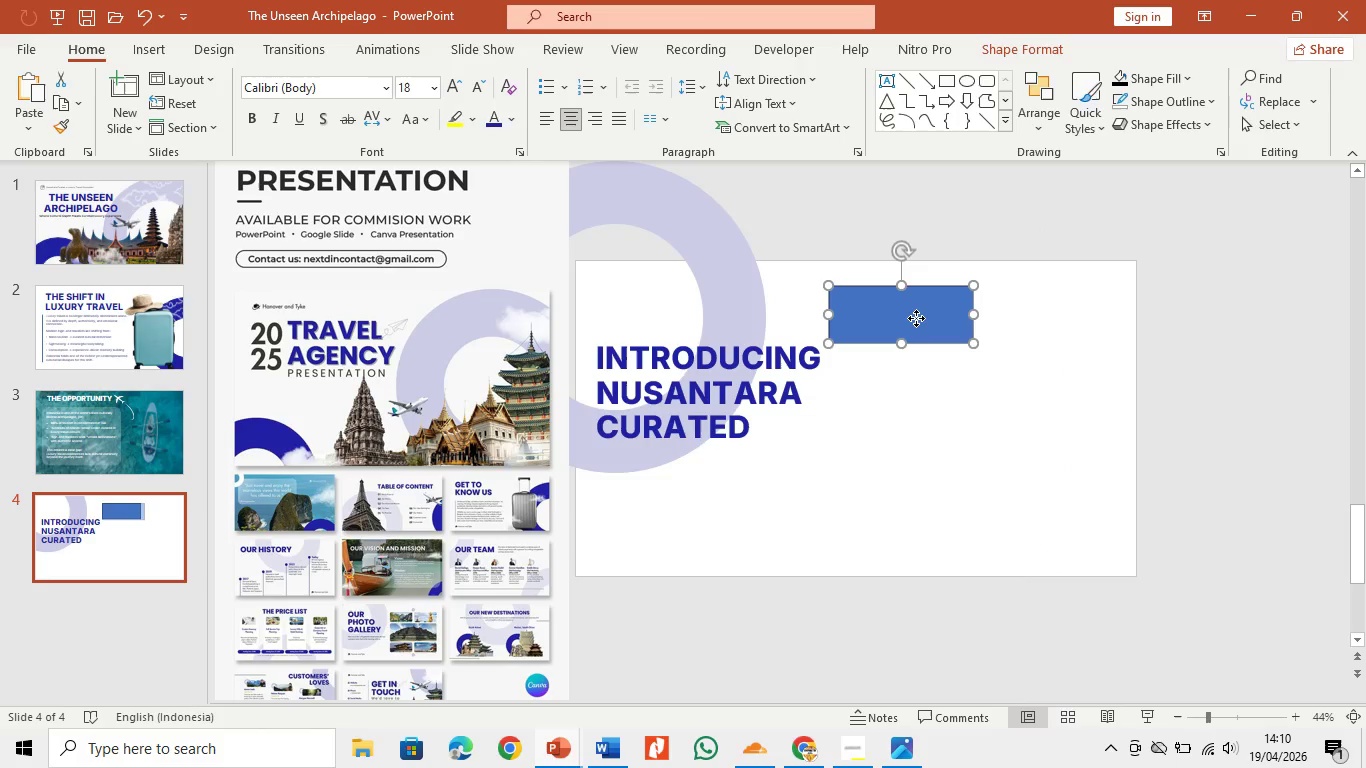 
right_click([916, 318])
 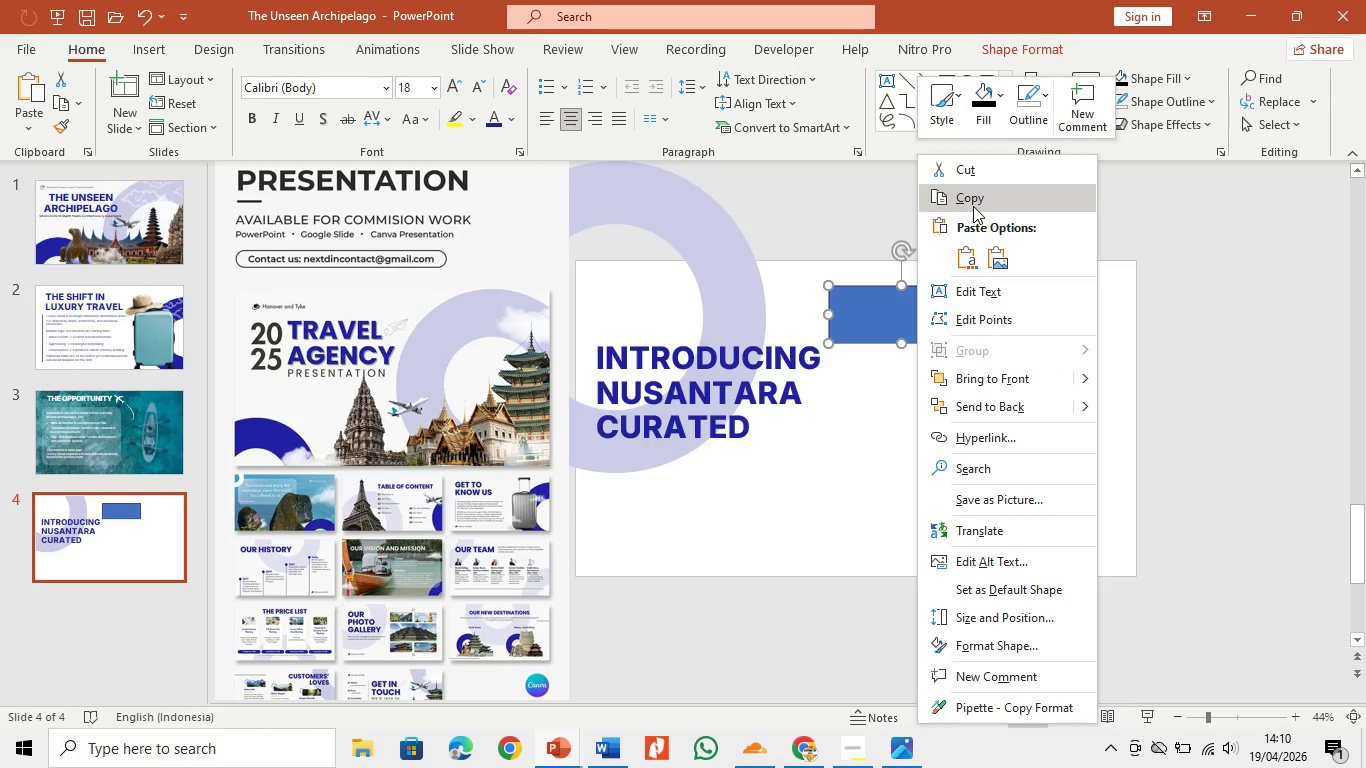 
left_click([972, 202])
 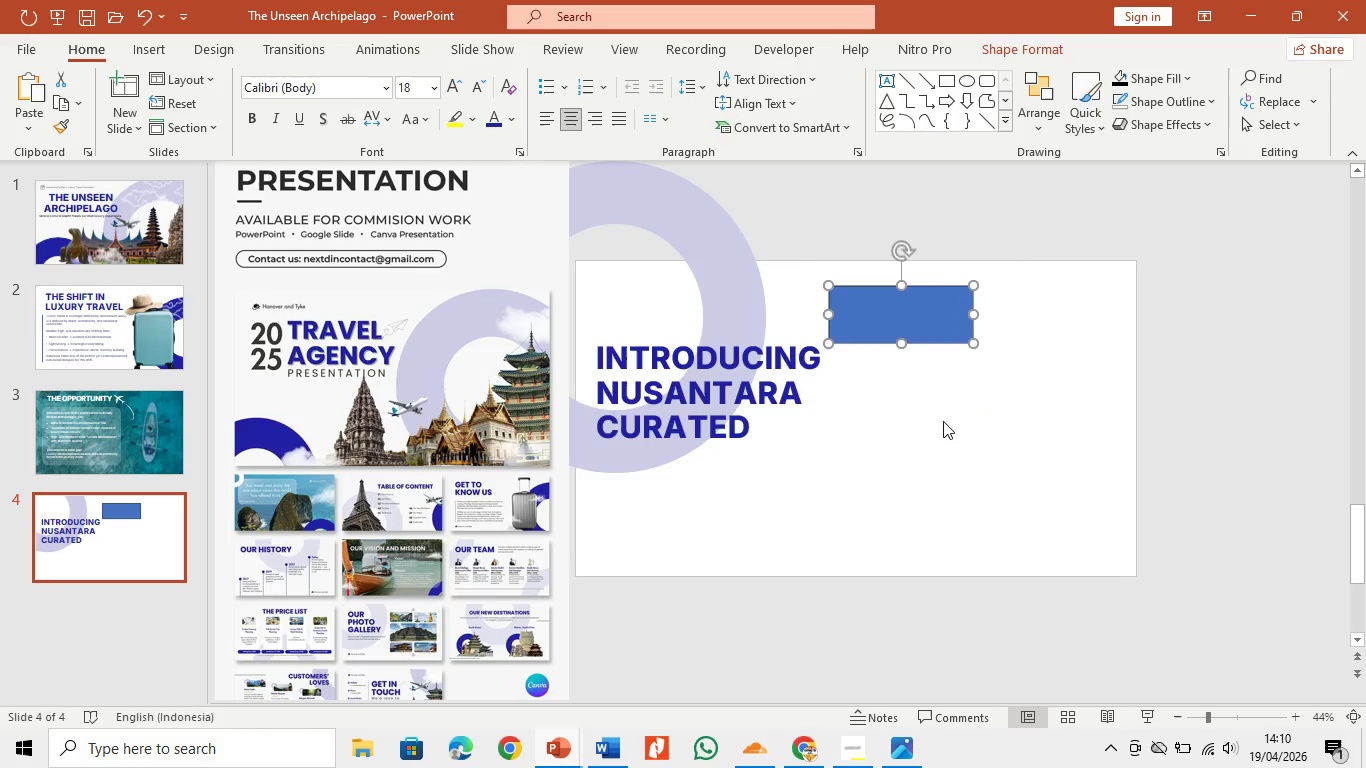 
right_click([943, 421])
 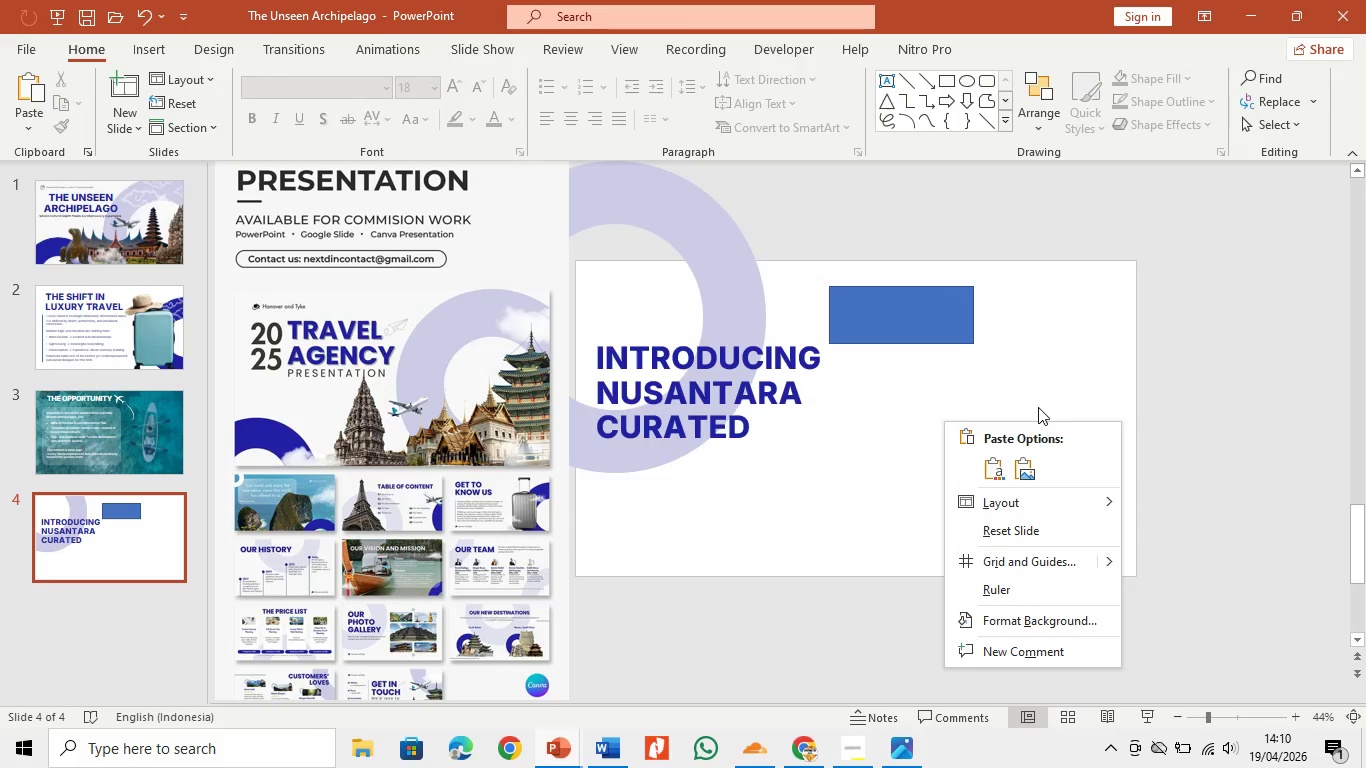 
left_click([1019, 472])
 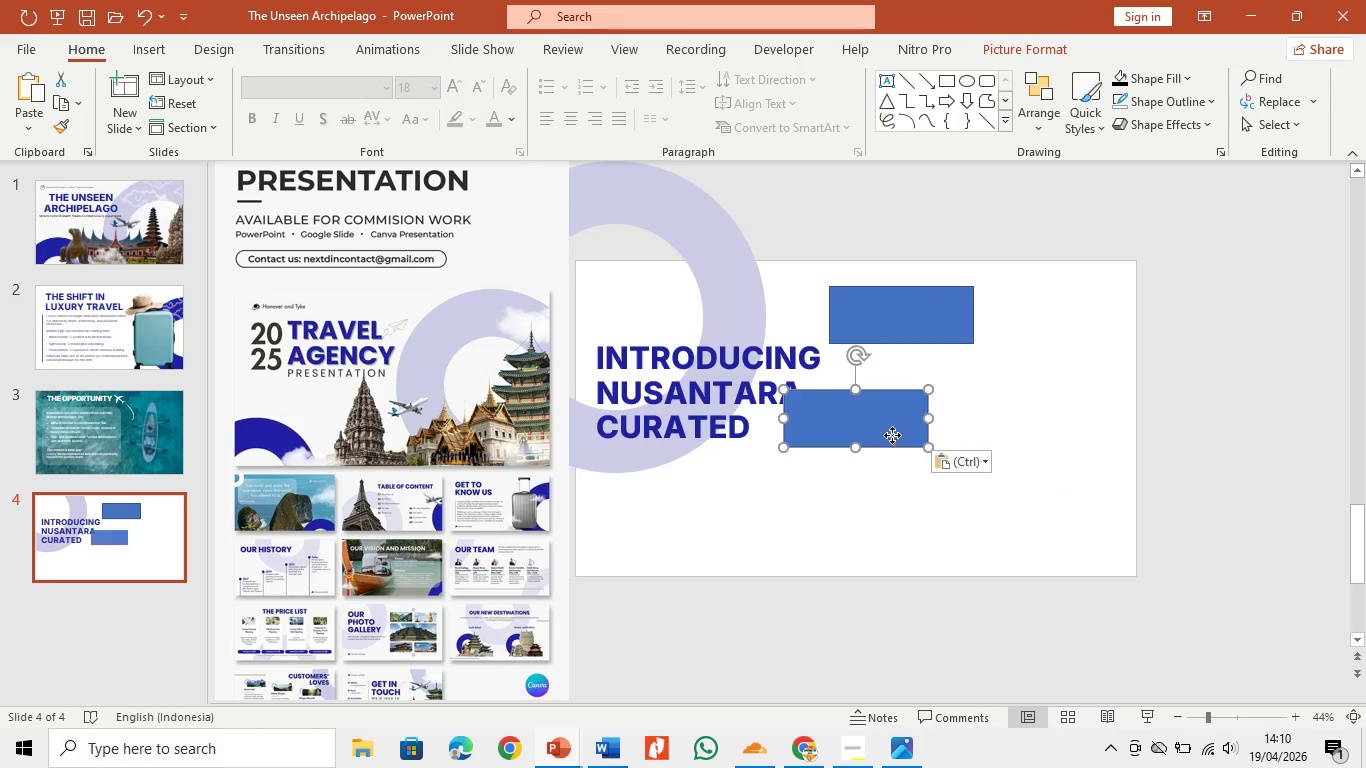 
left_click_drag(start_coordinate=[892, 435], to_coordinate=[1089, 330])
 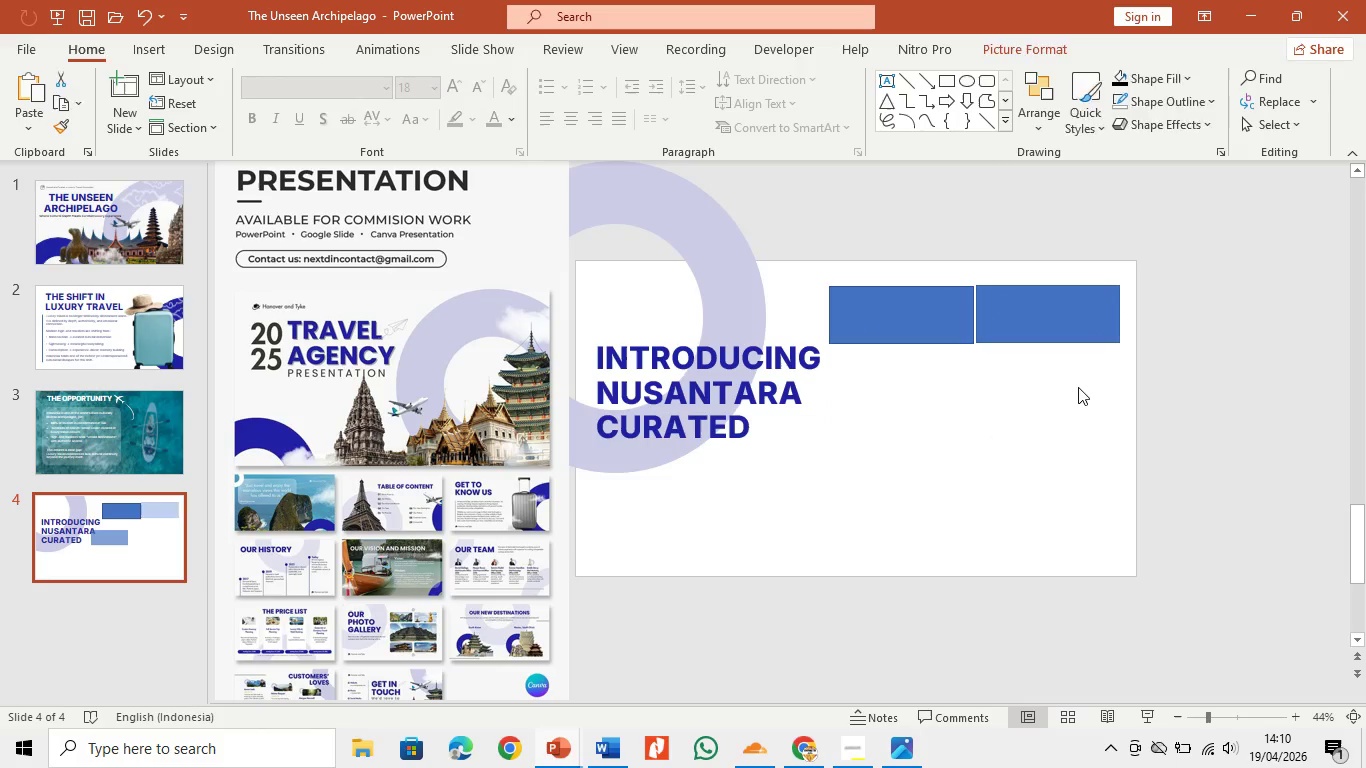 
left_click([1078, 387])
 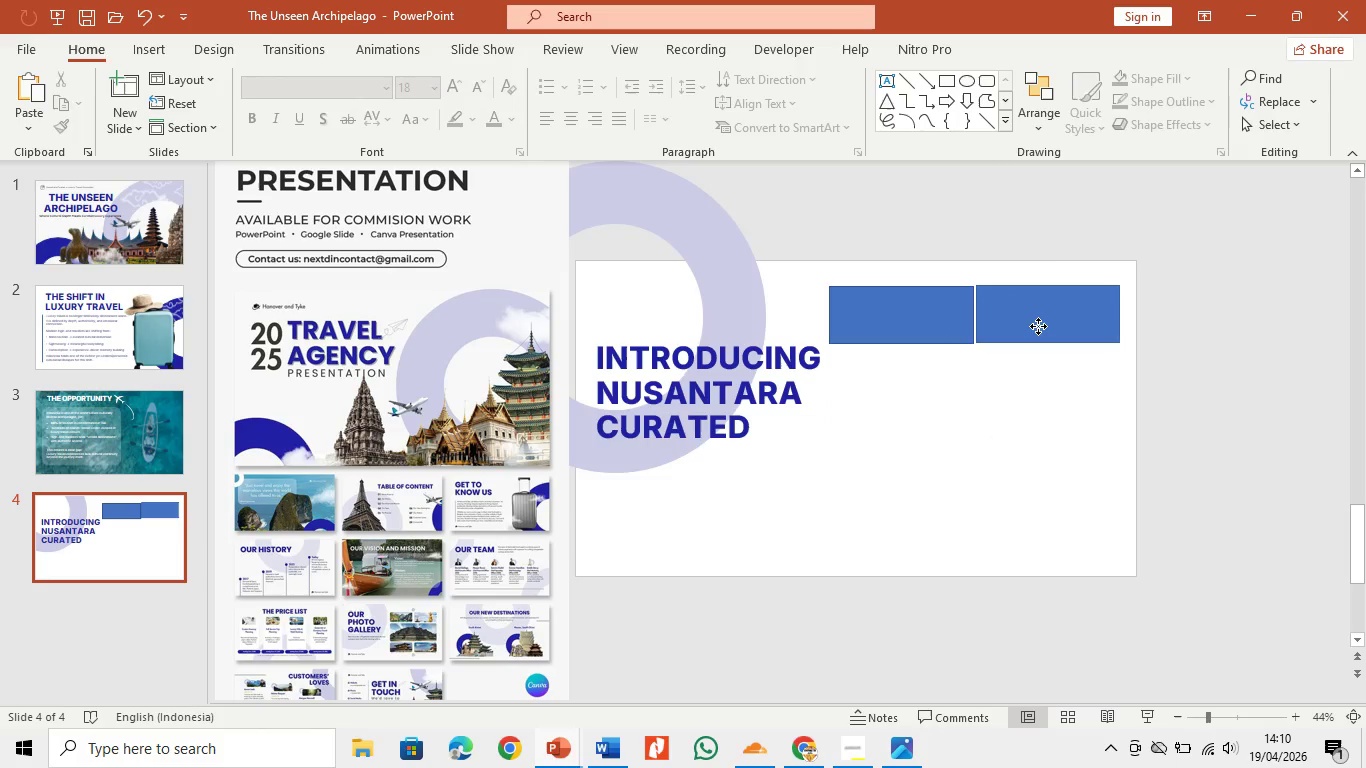 
left_click([1038, 326])
 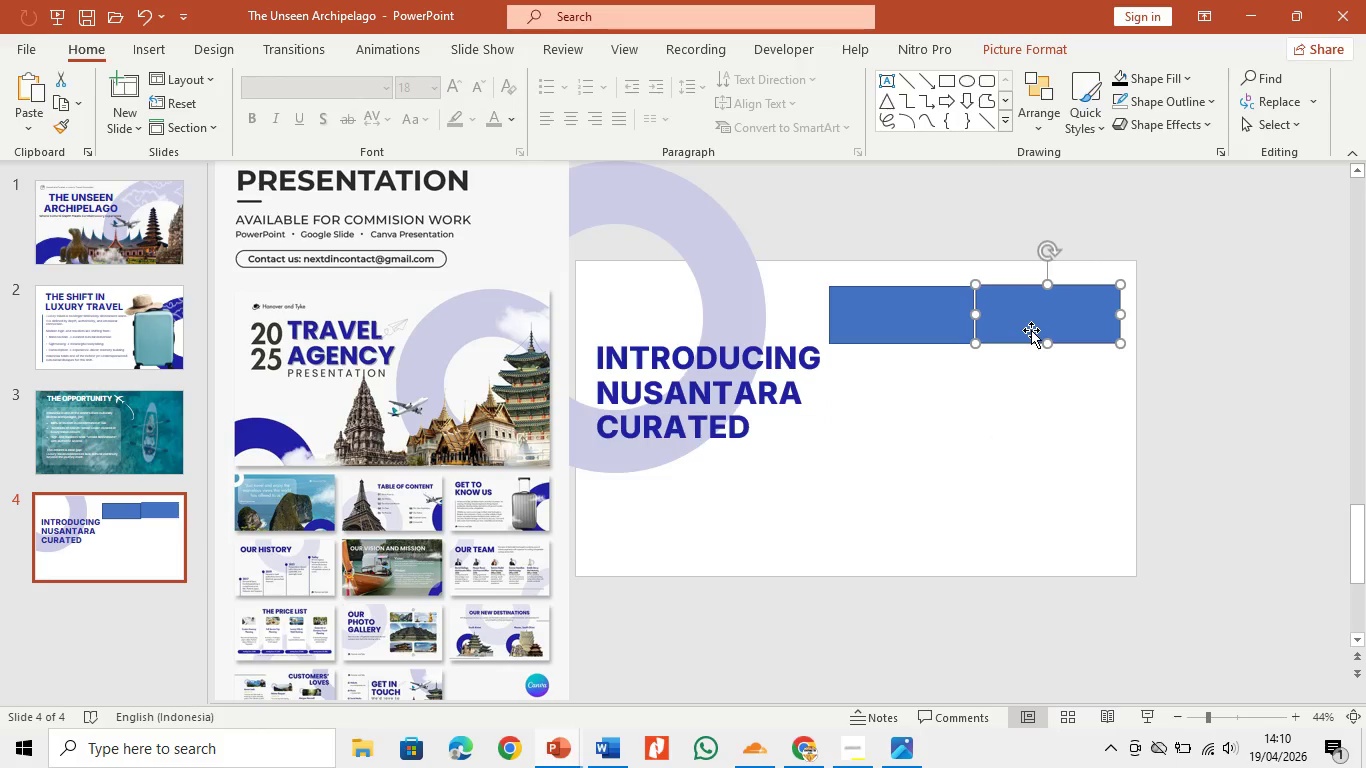 
key(Control+ArrowDown)
 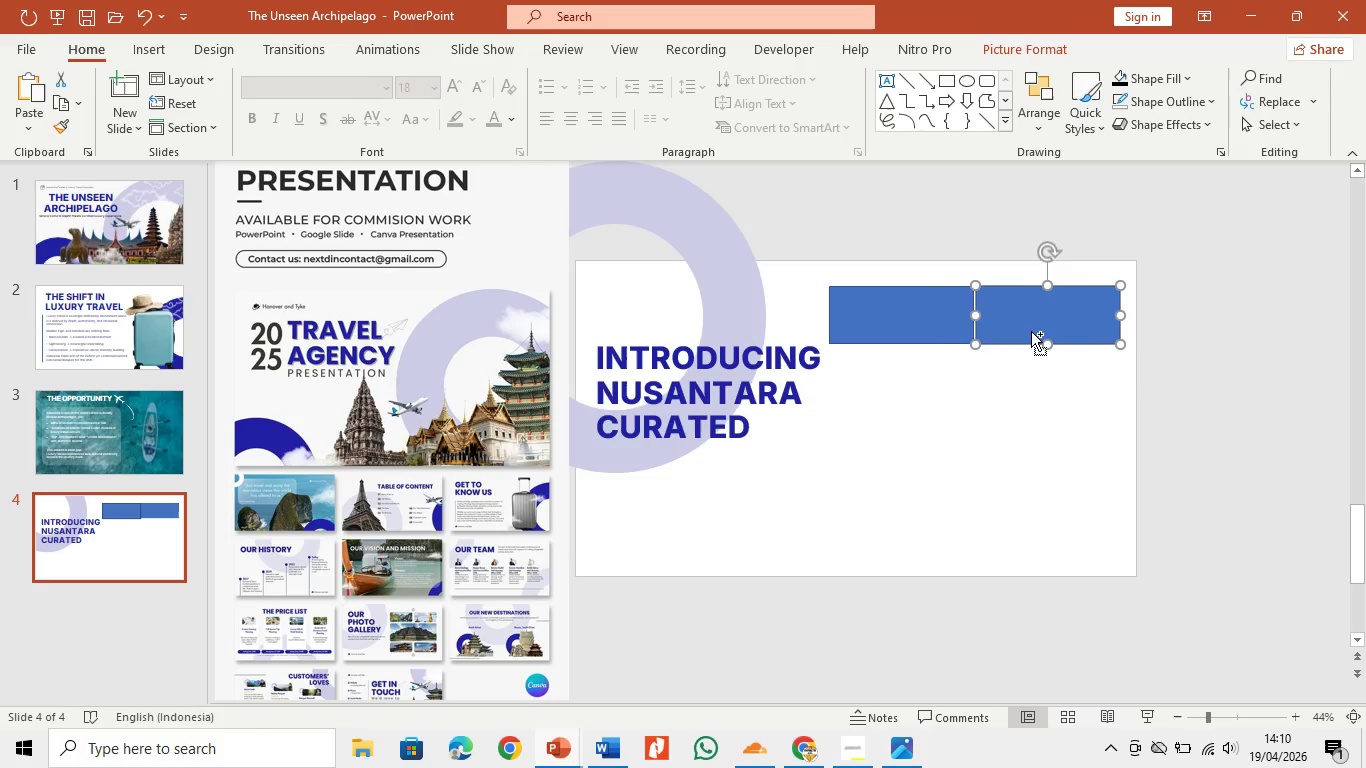 
key(Control+ArrowRight)
 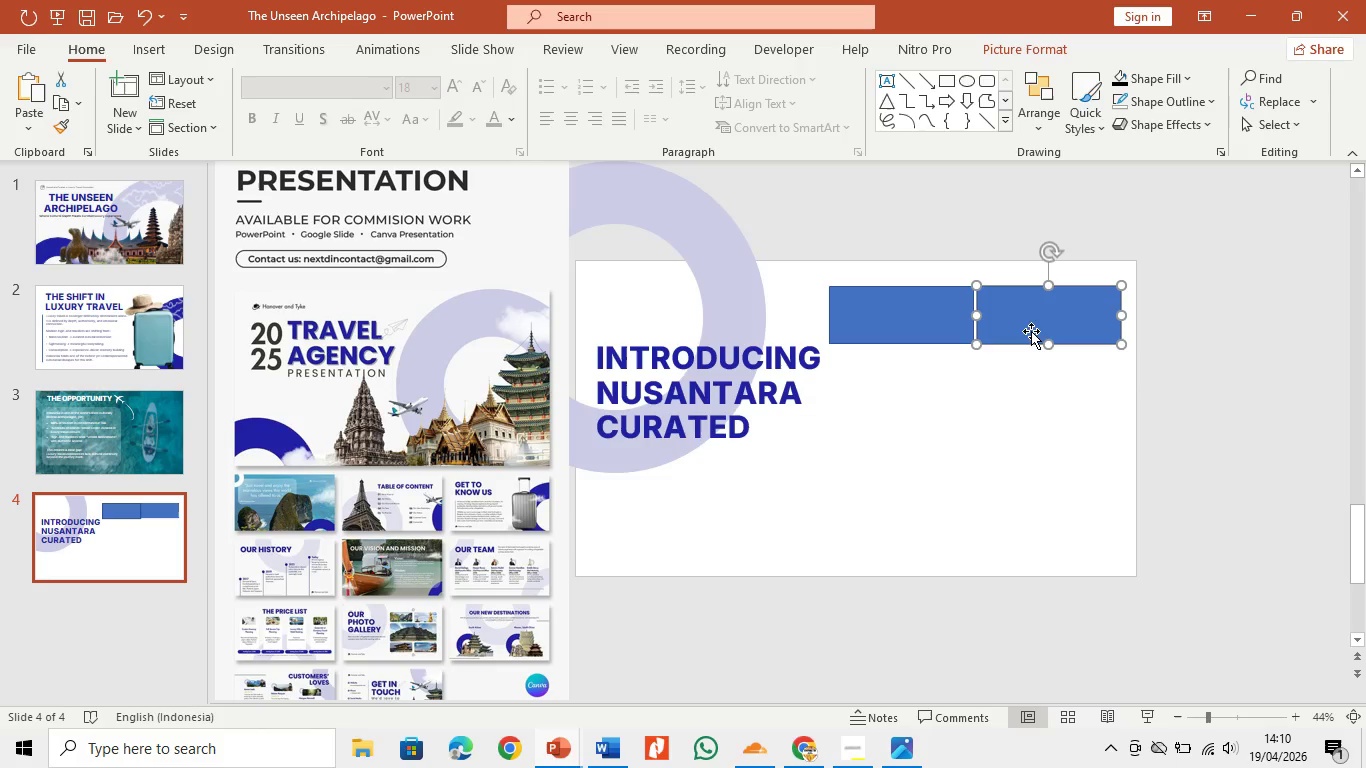 
left_click([977, 456])
 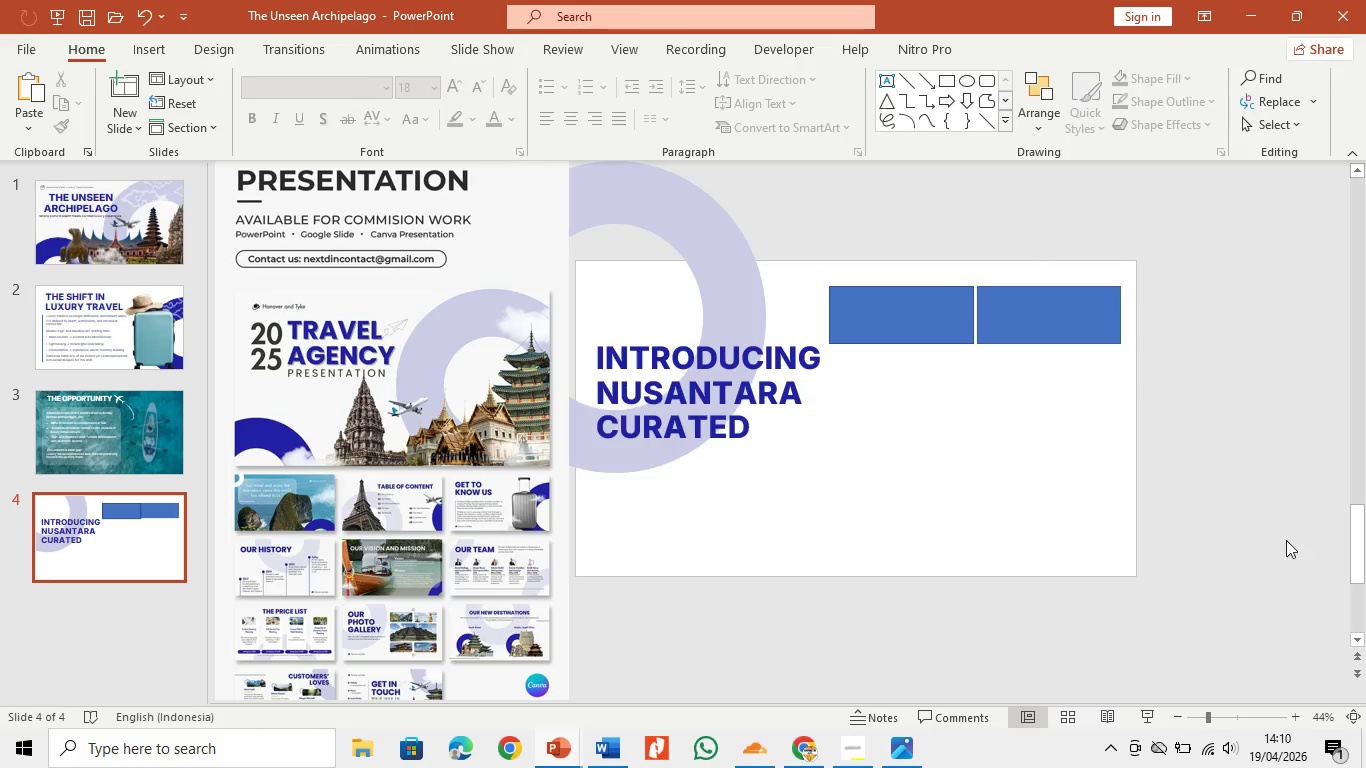 
wait(7.2)
 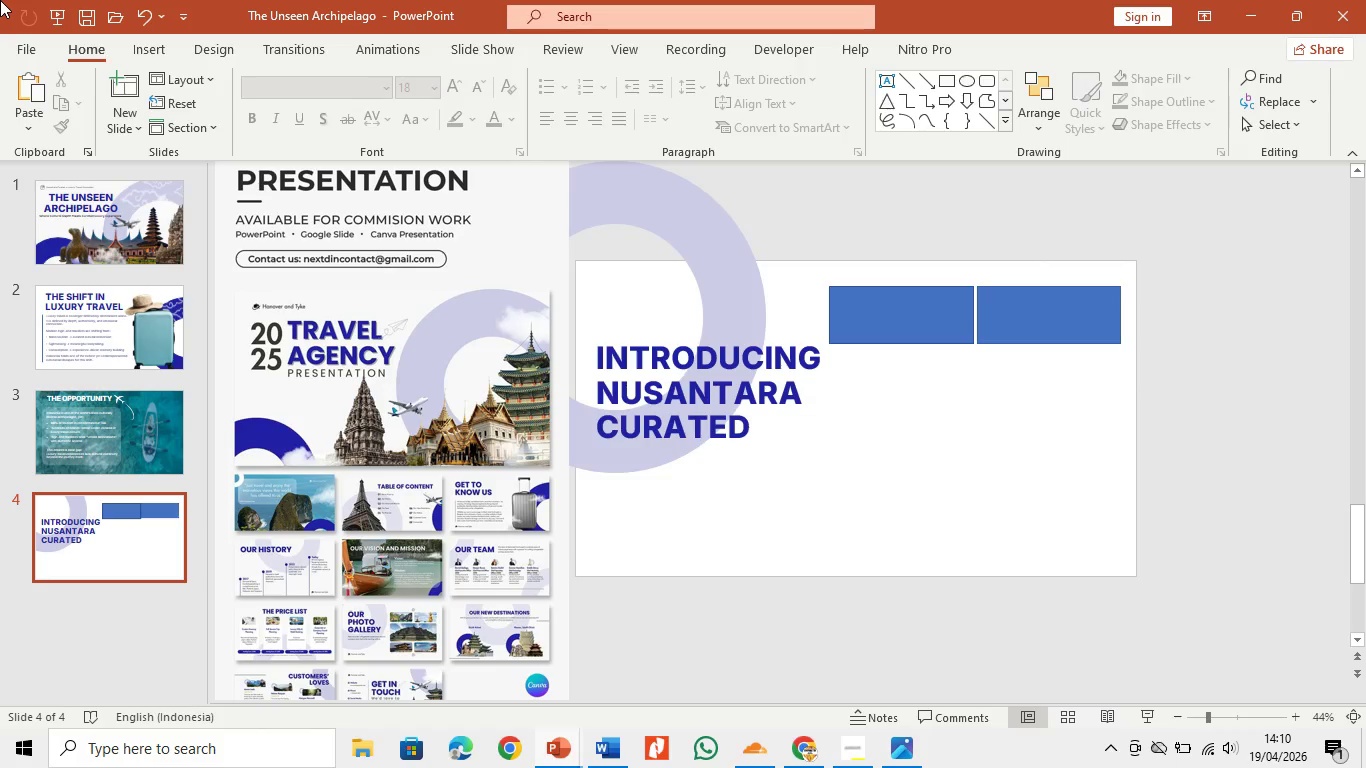 
key(Control+C)
 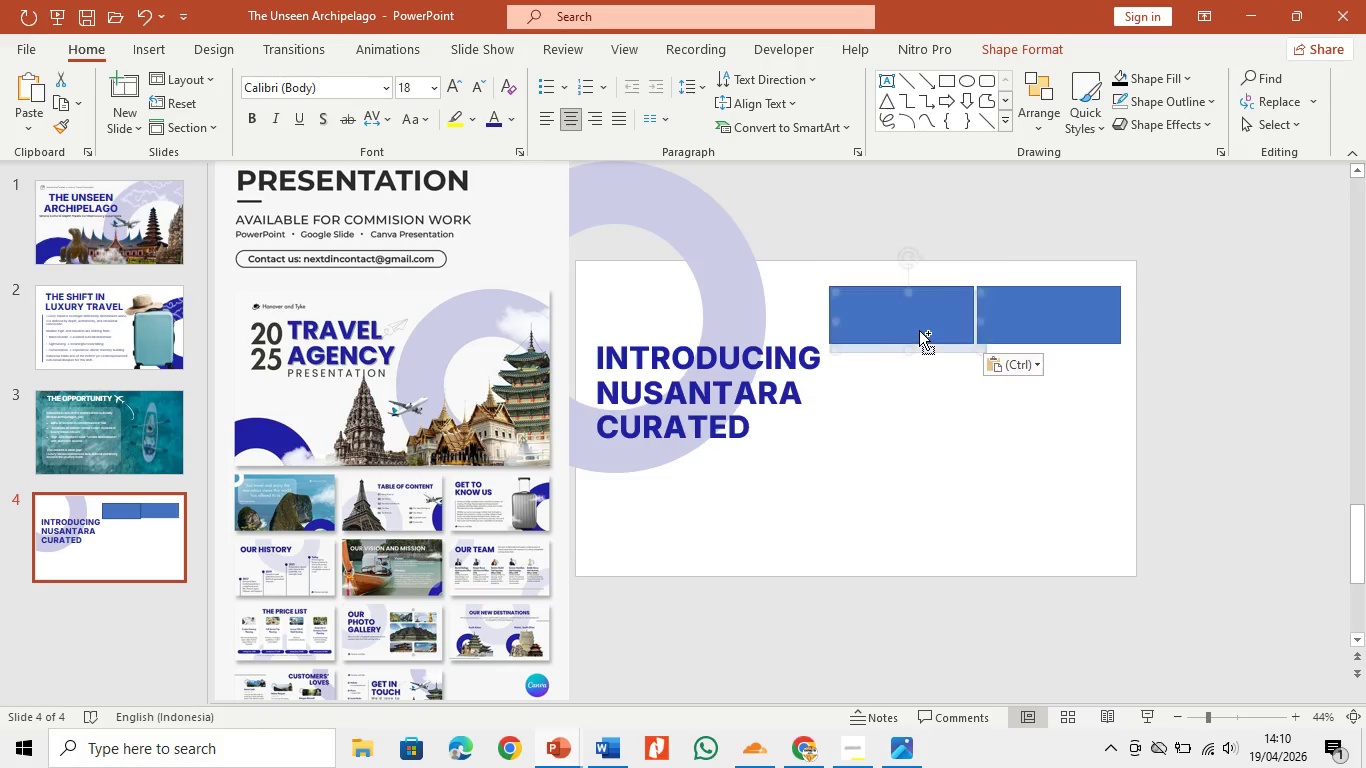 
key(Control+V)
 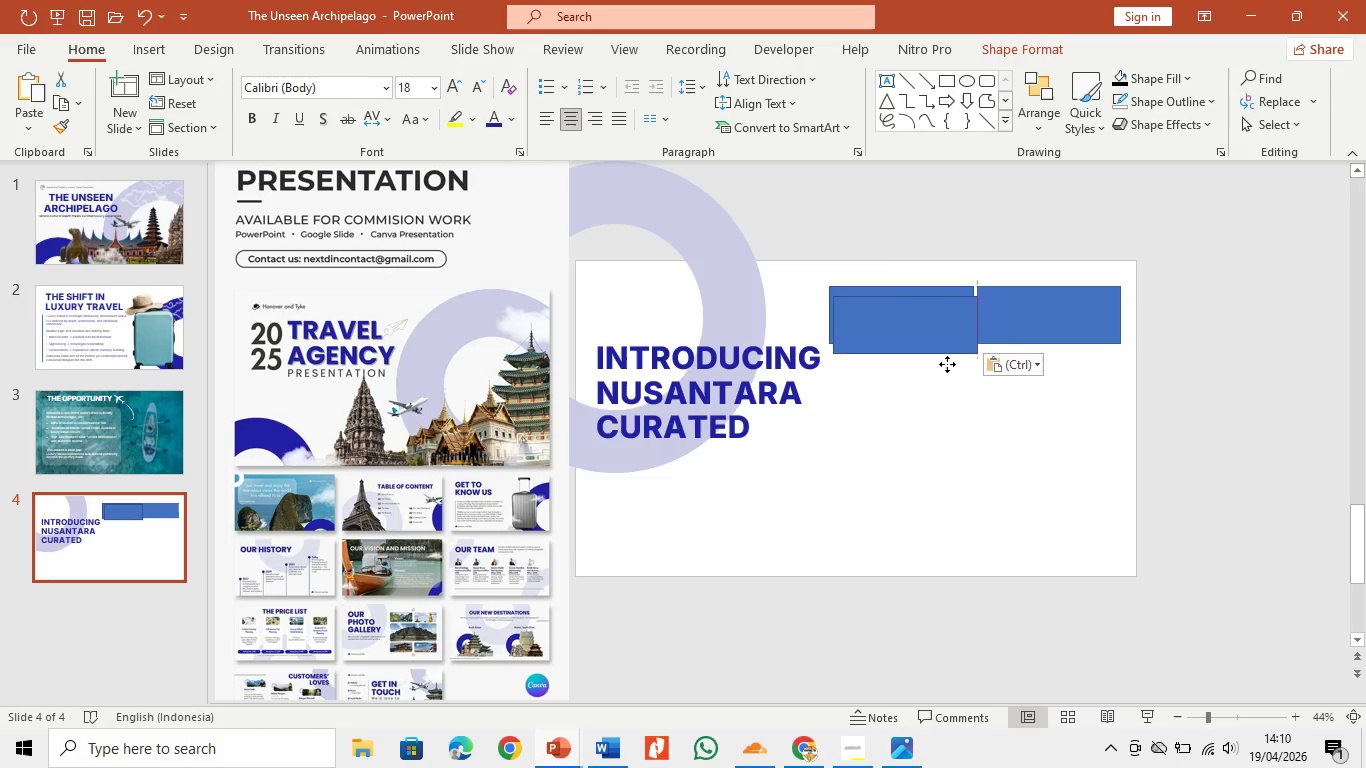 
left_click_drag(start_coordinate=[934, 326], to_coordinate=[933, 394])
 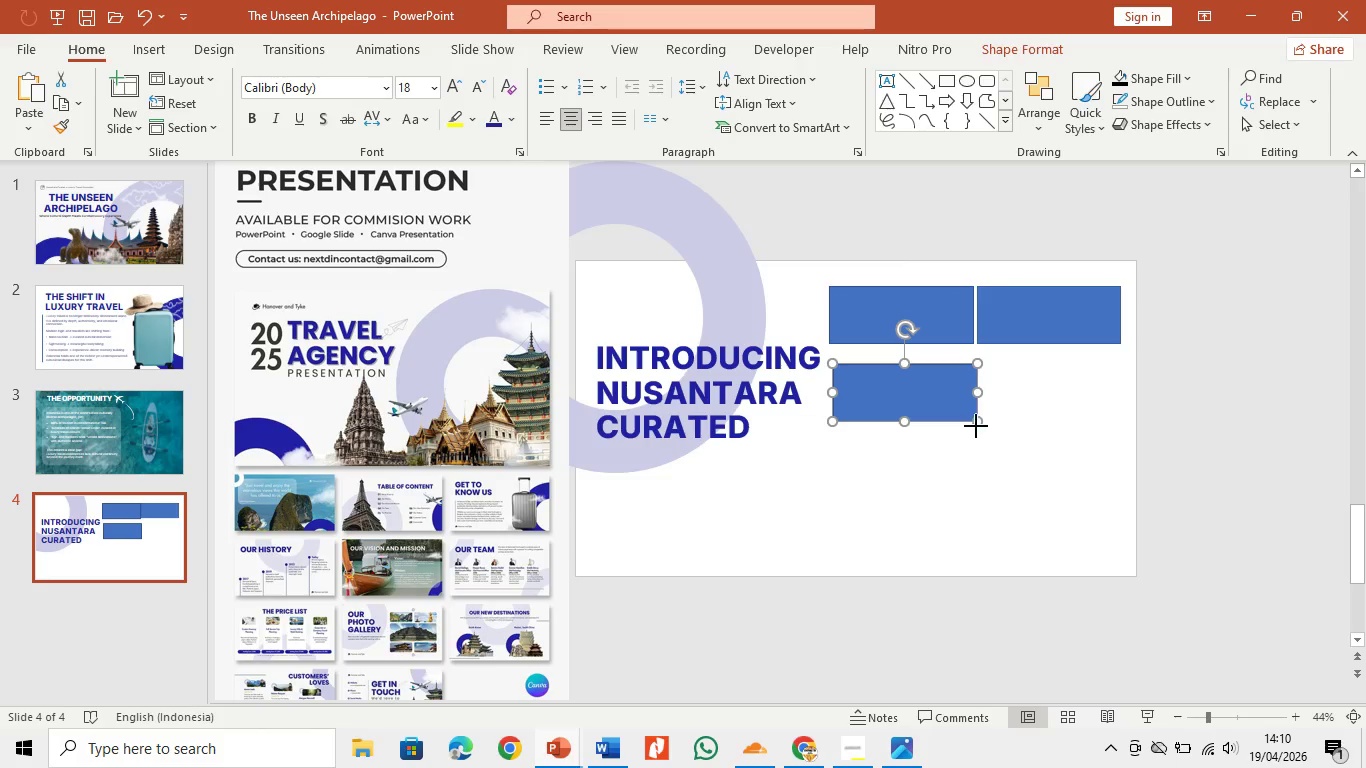 
left_click_drag(start_coordinate=[976, 426], to_coordinate=[1121, 463])
 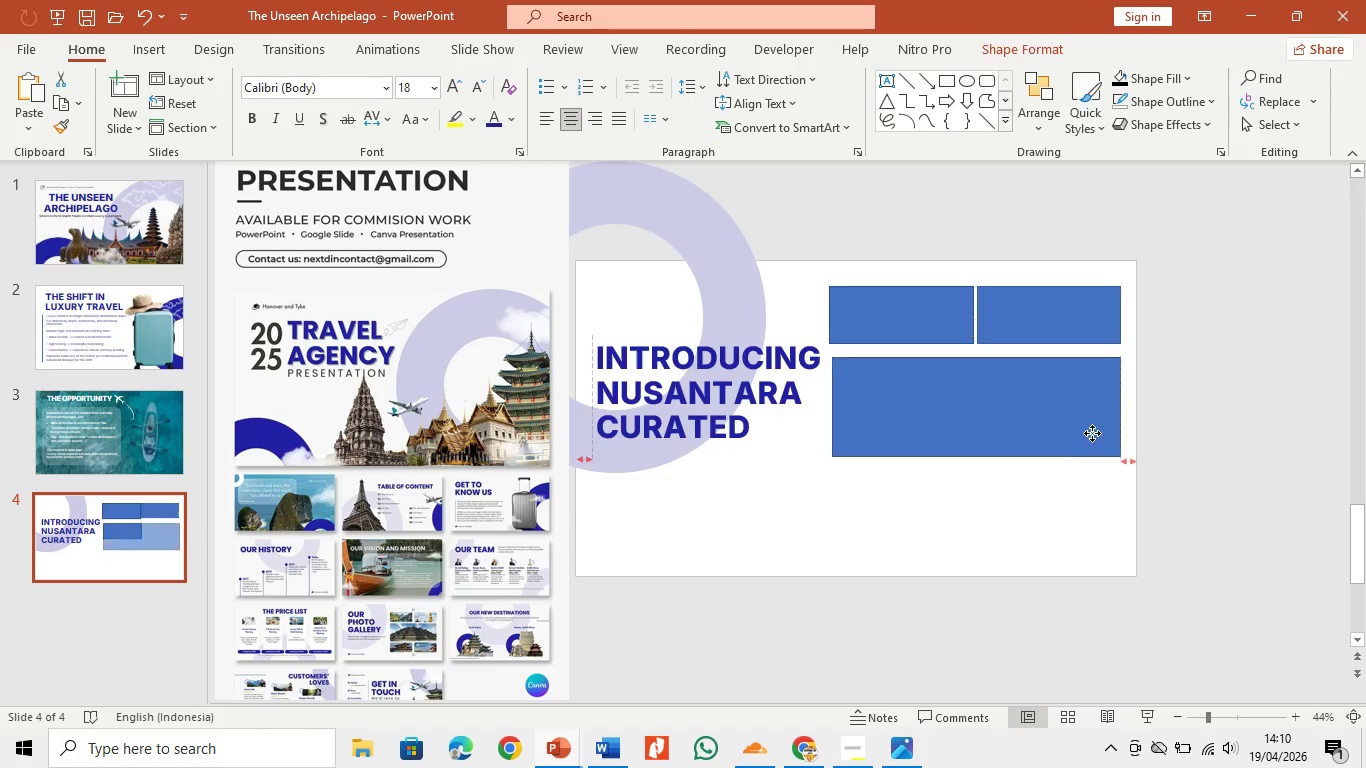 
left_click_drag(start_coordinate=[1095, 438], to_coordinate=[1092, 429])
 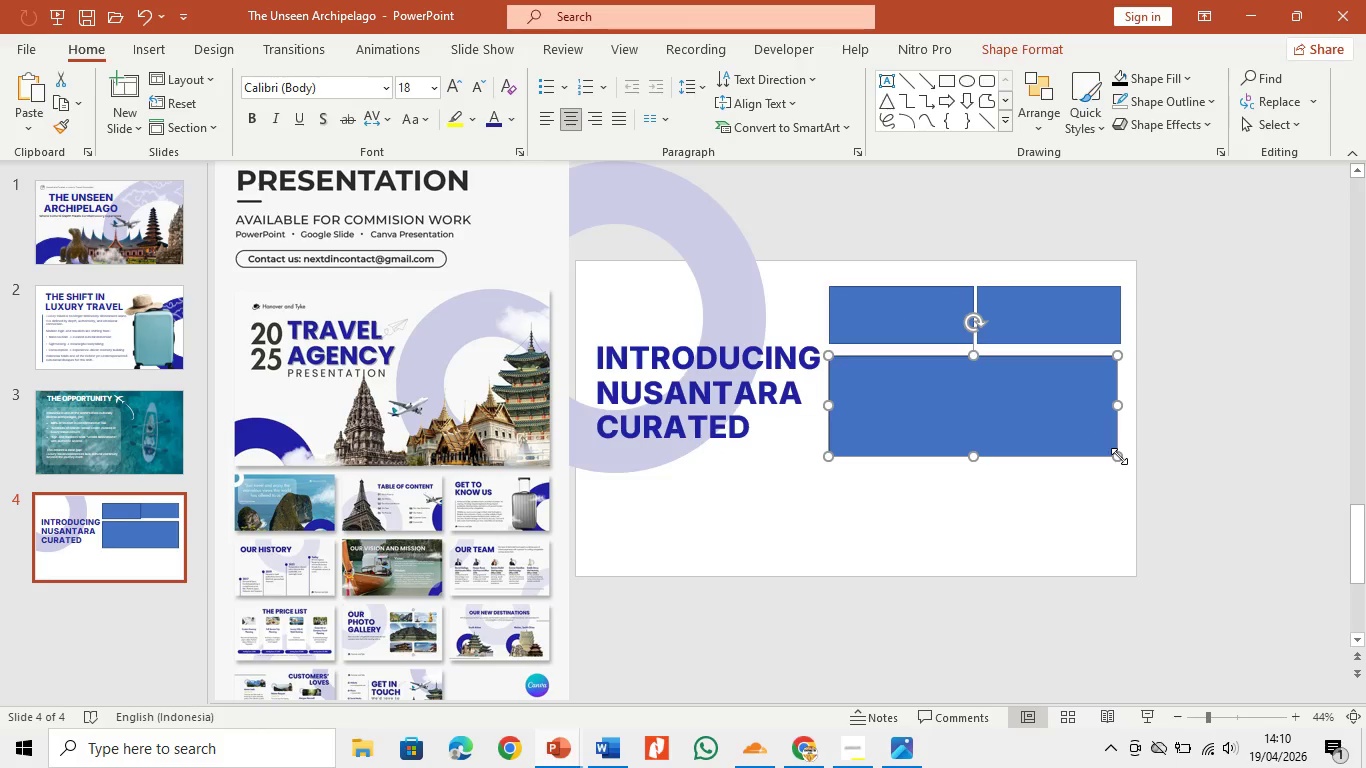 
left_click_drag(start_coordinate=[1119, 456], to_coordinate=[1124, 456])
 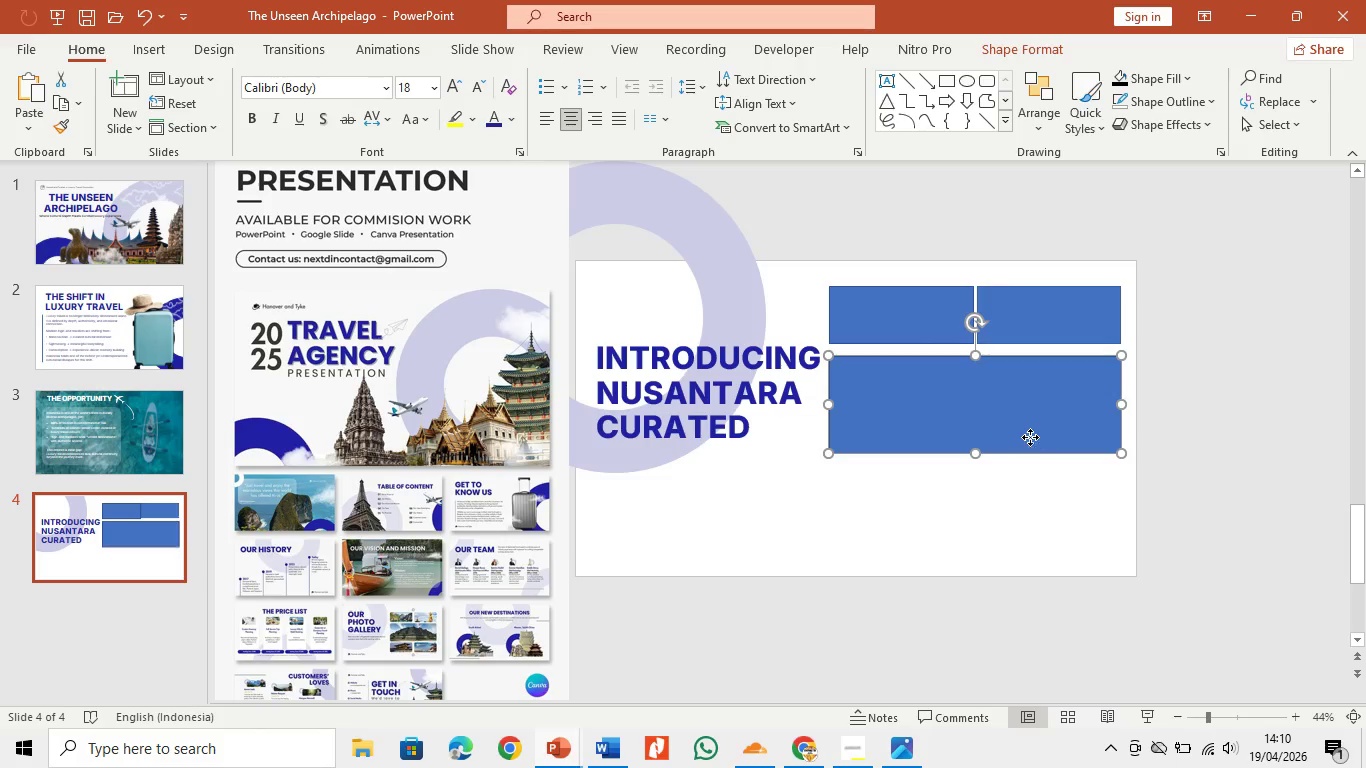 
left_click([1030, 437])
 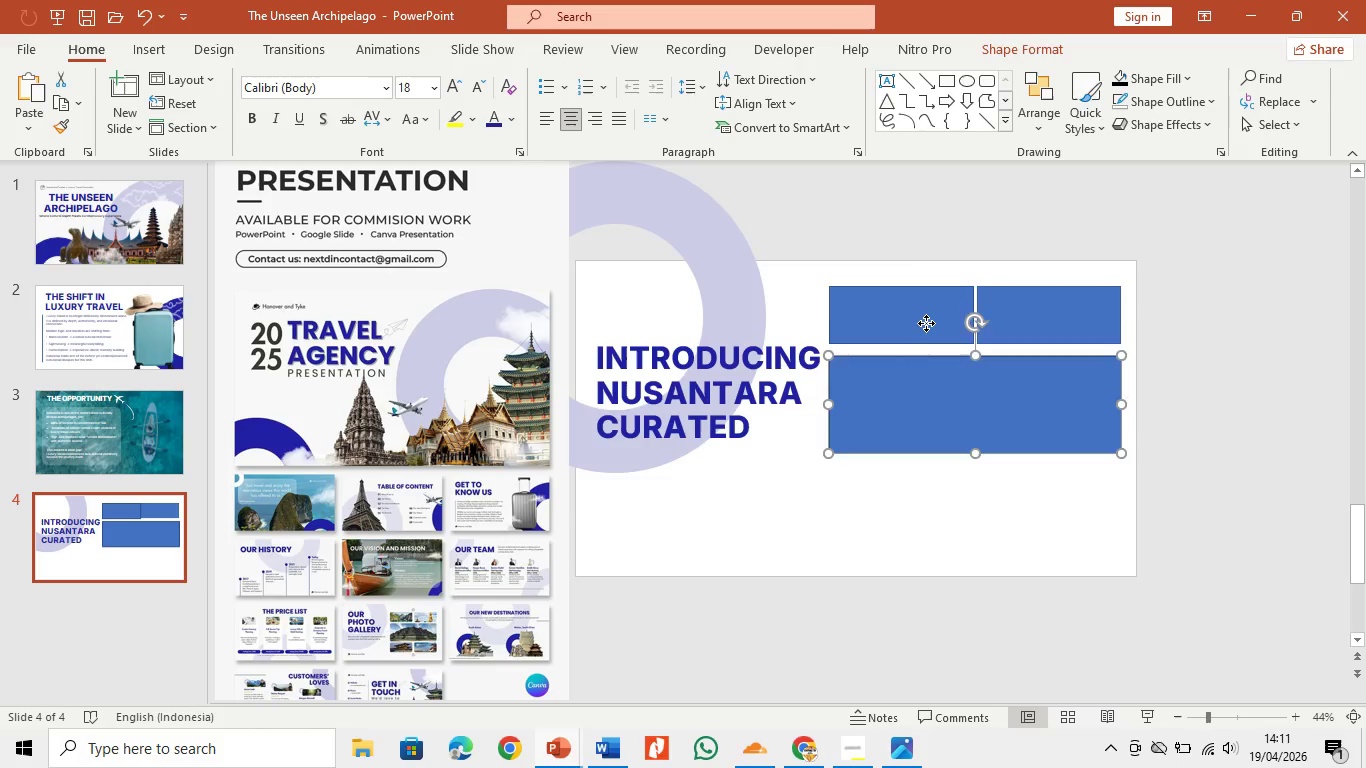 
left_click([926, 323])
 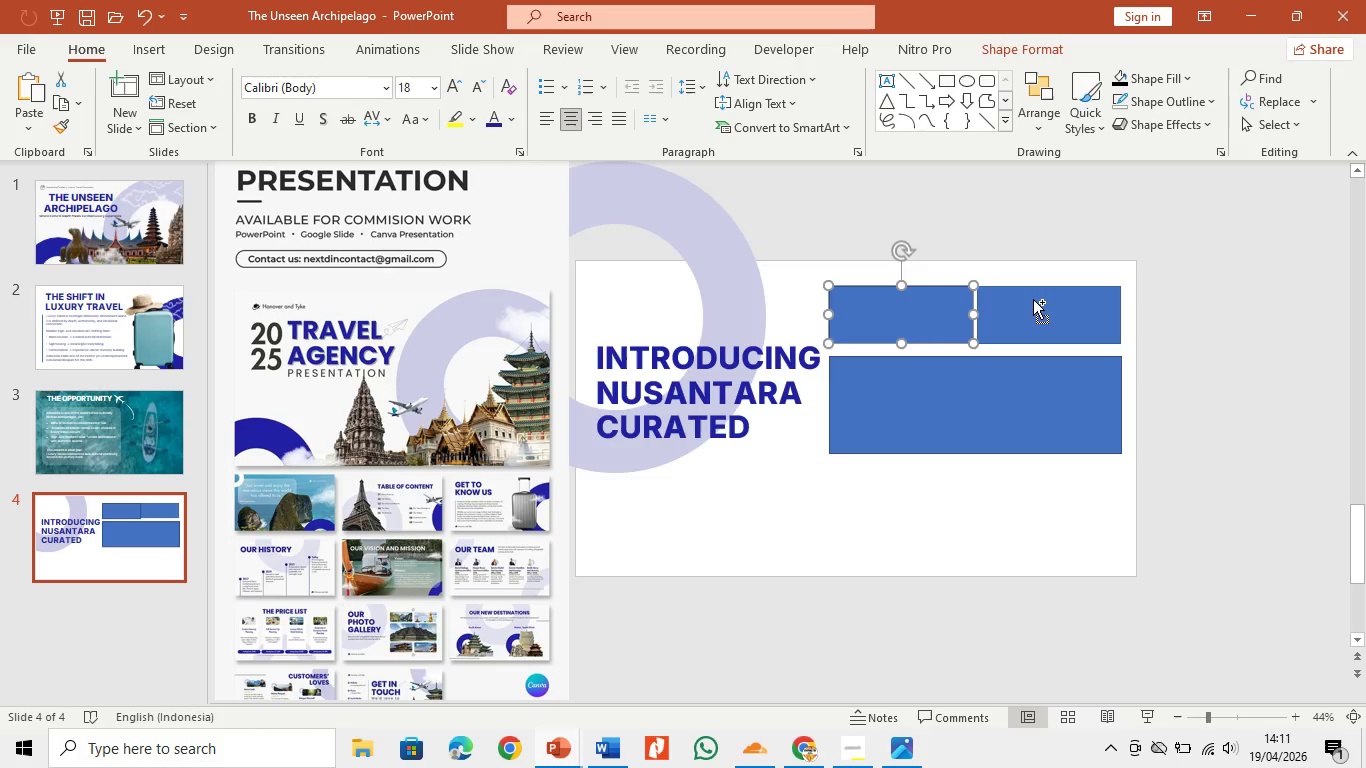 
hold_key(key=ControlLeft, duration=0.66)
left_click([1033, 299])
 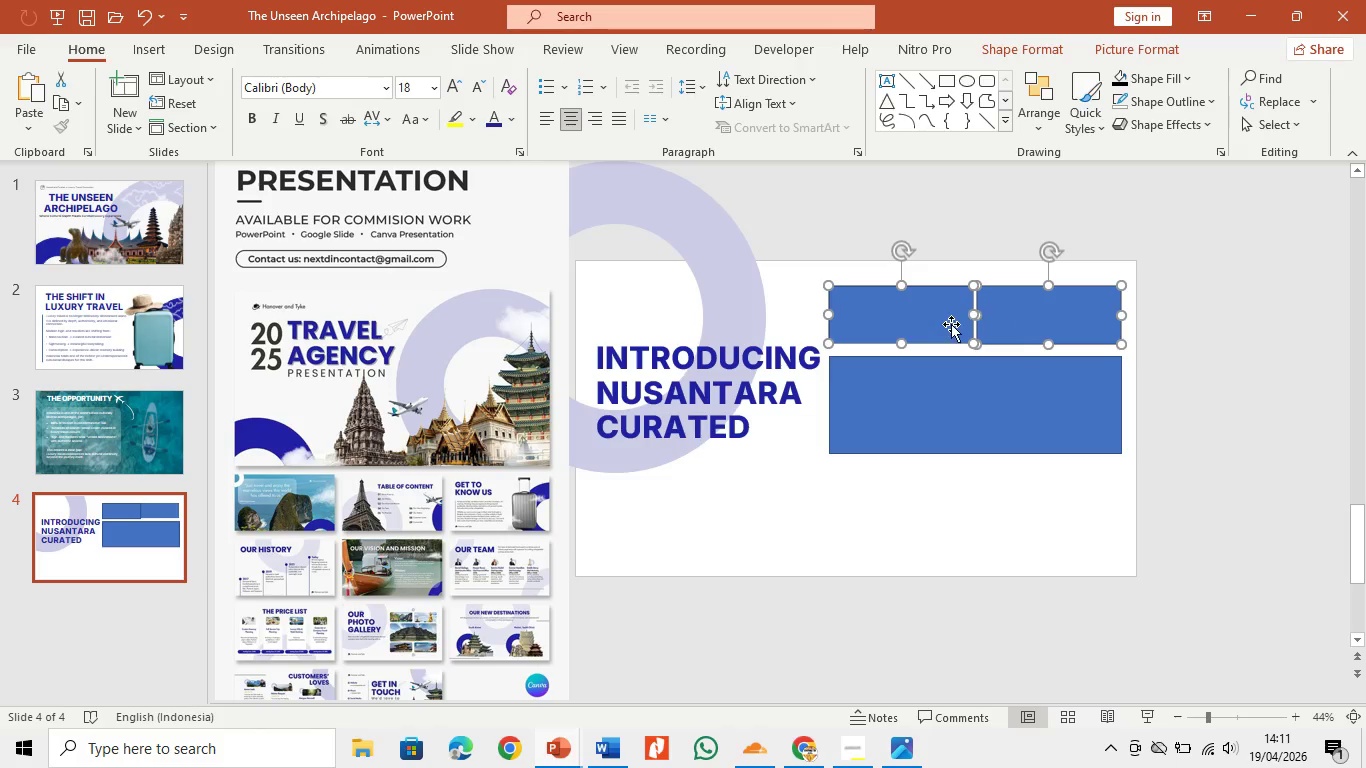 
key(Control+C)
 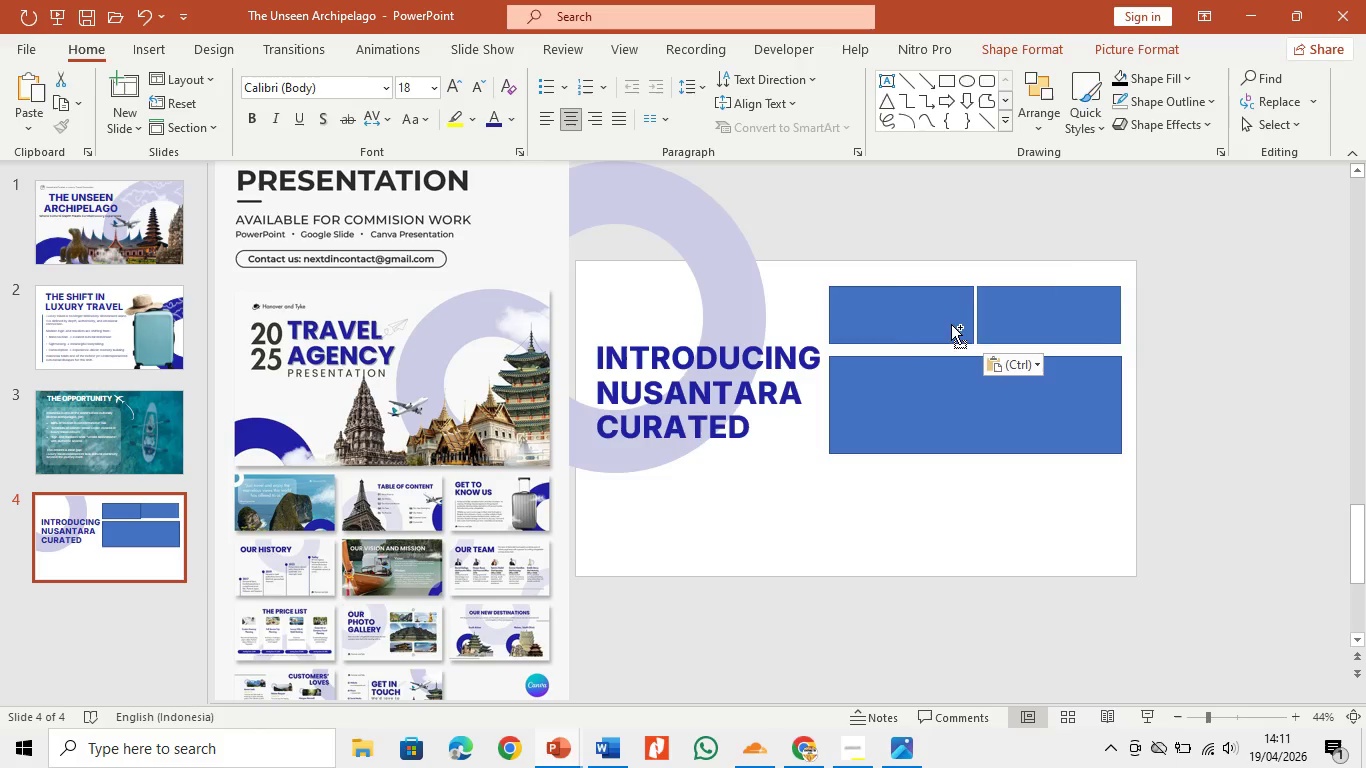 
key(Control+V)
 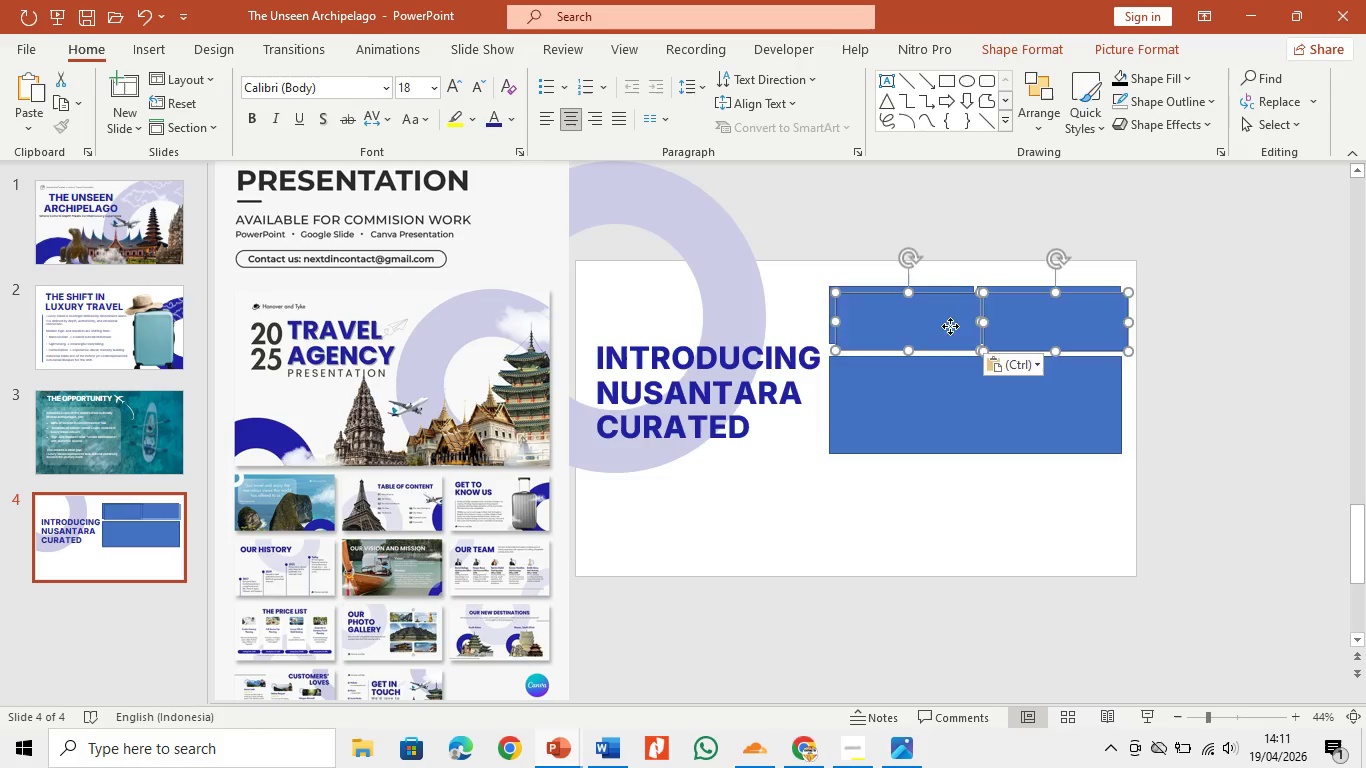 
left_click_drag(start_coordinate=[951, 324], to_coordinate=[943, 492])
 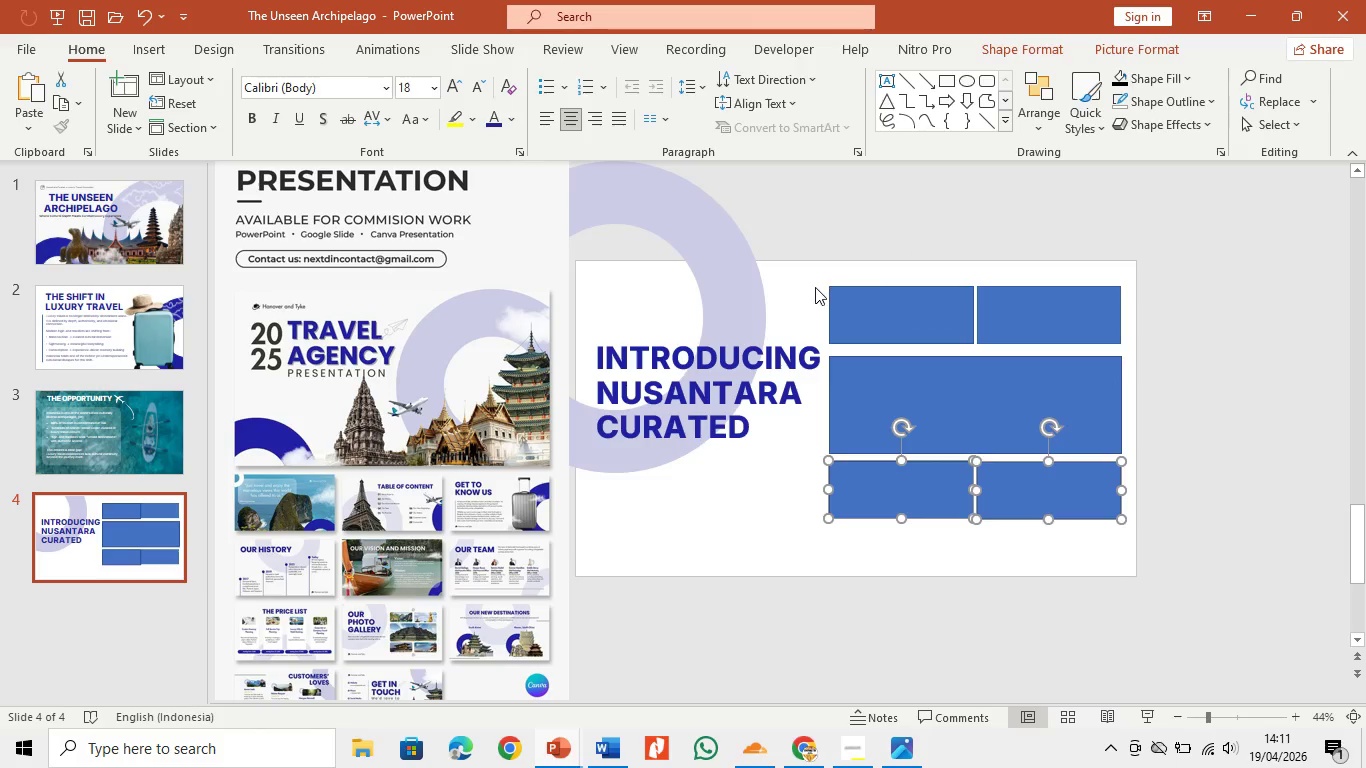 
left_click([815, 287])
 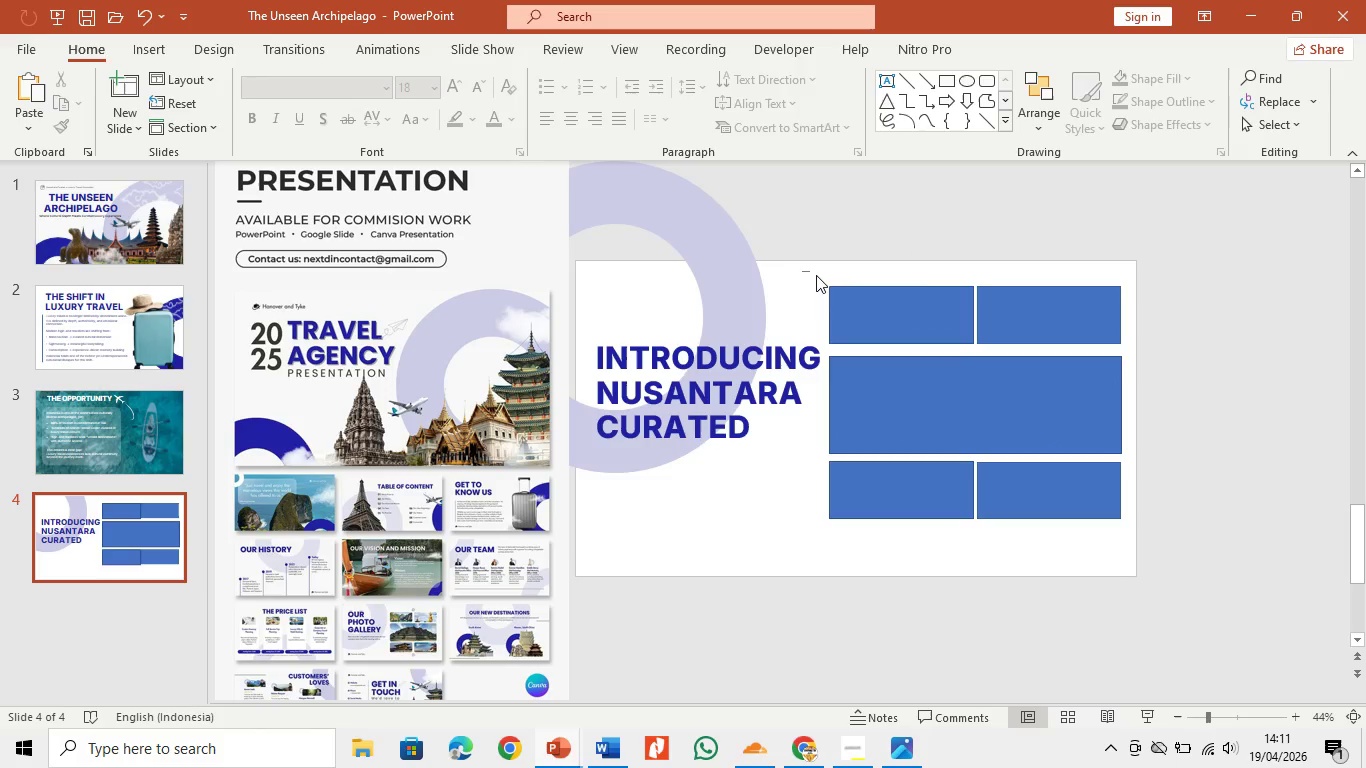 
left_click_drag(start_coordinate=[807, 272], to_coordinate=[1136, 533])
 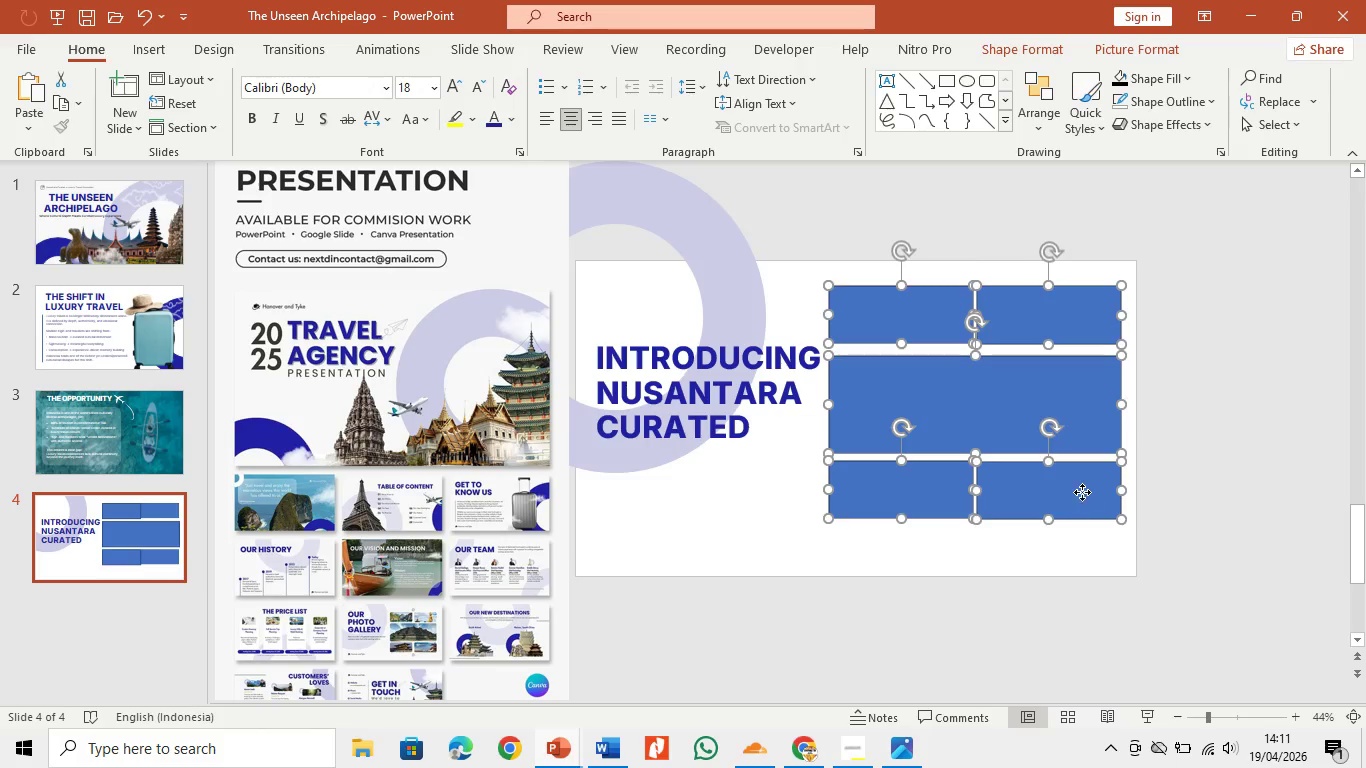 
left_click_drag(start_coordinate=[1082, 492], to_coordinate=[1078, 507])
 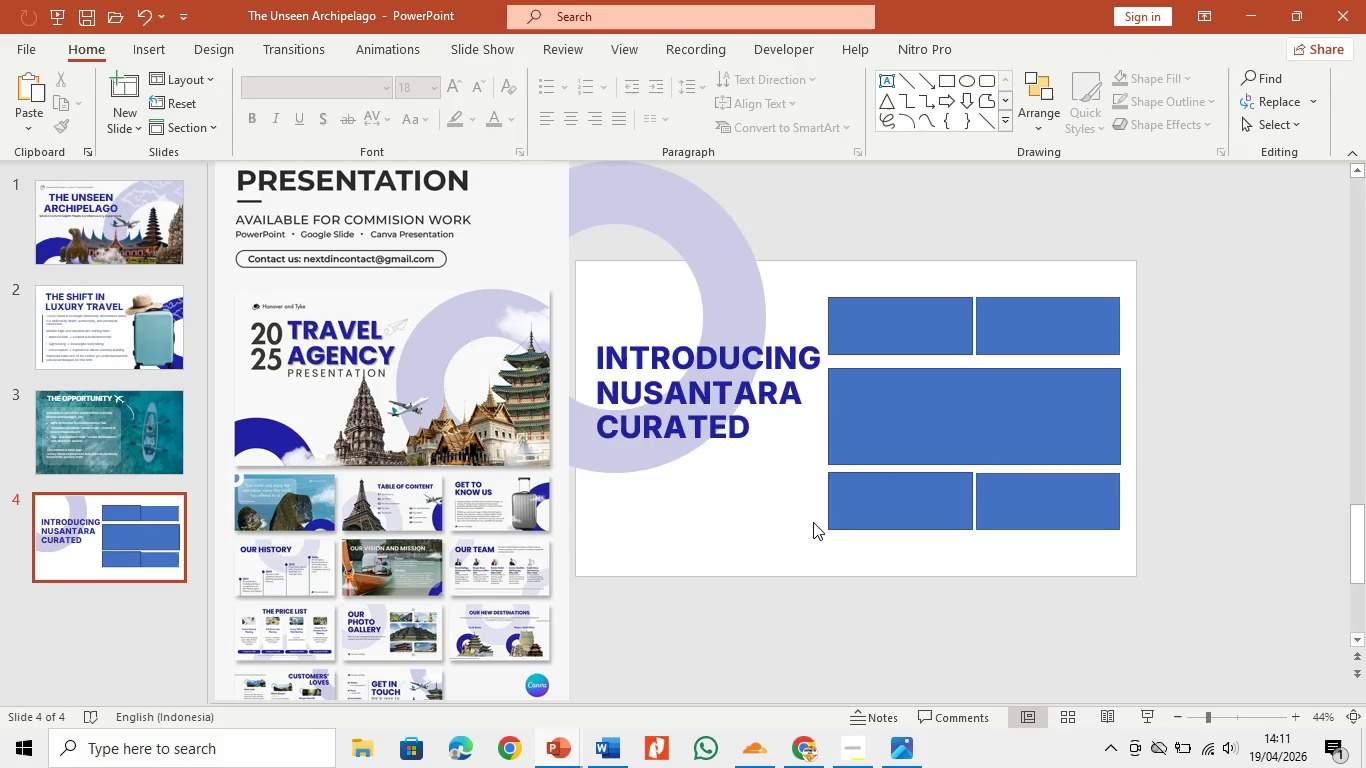 
left_click([813, 522])
 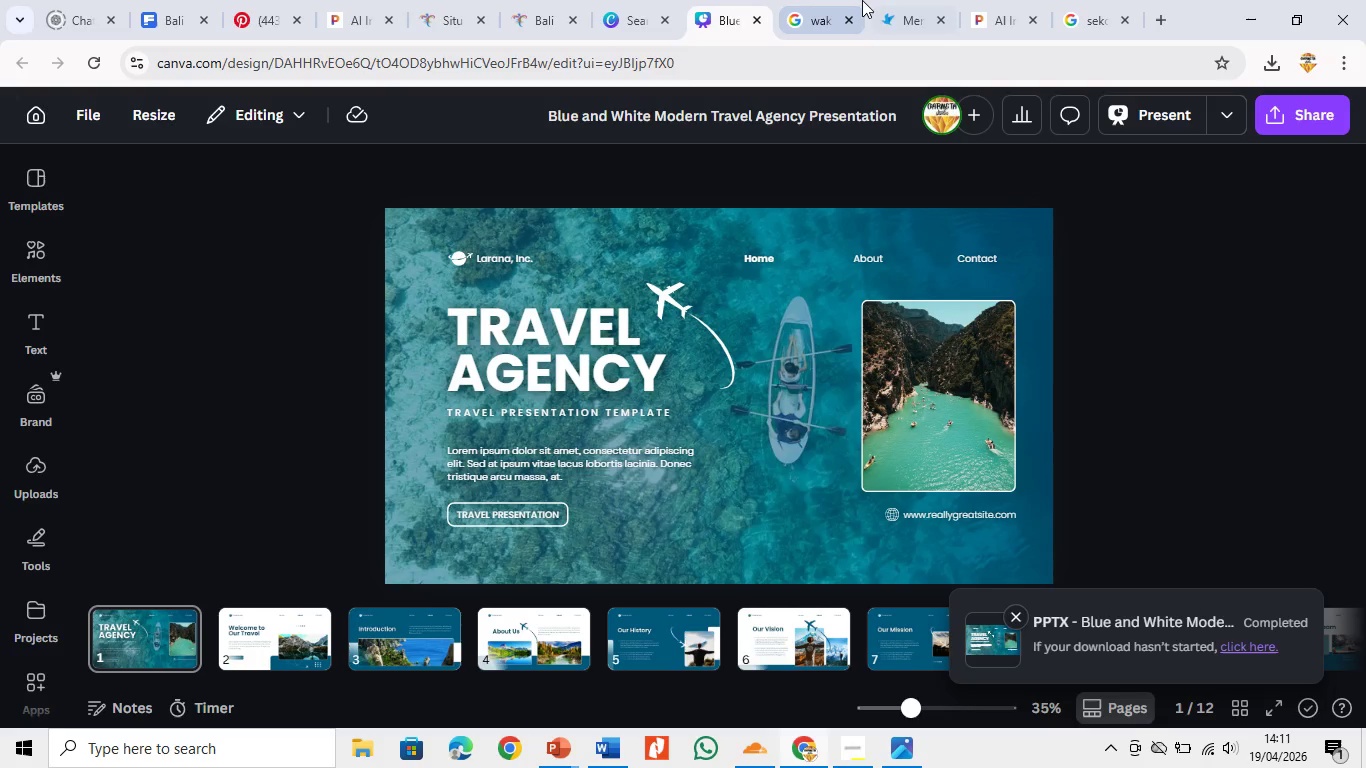 
left_click([790, 9])
 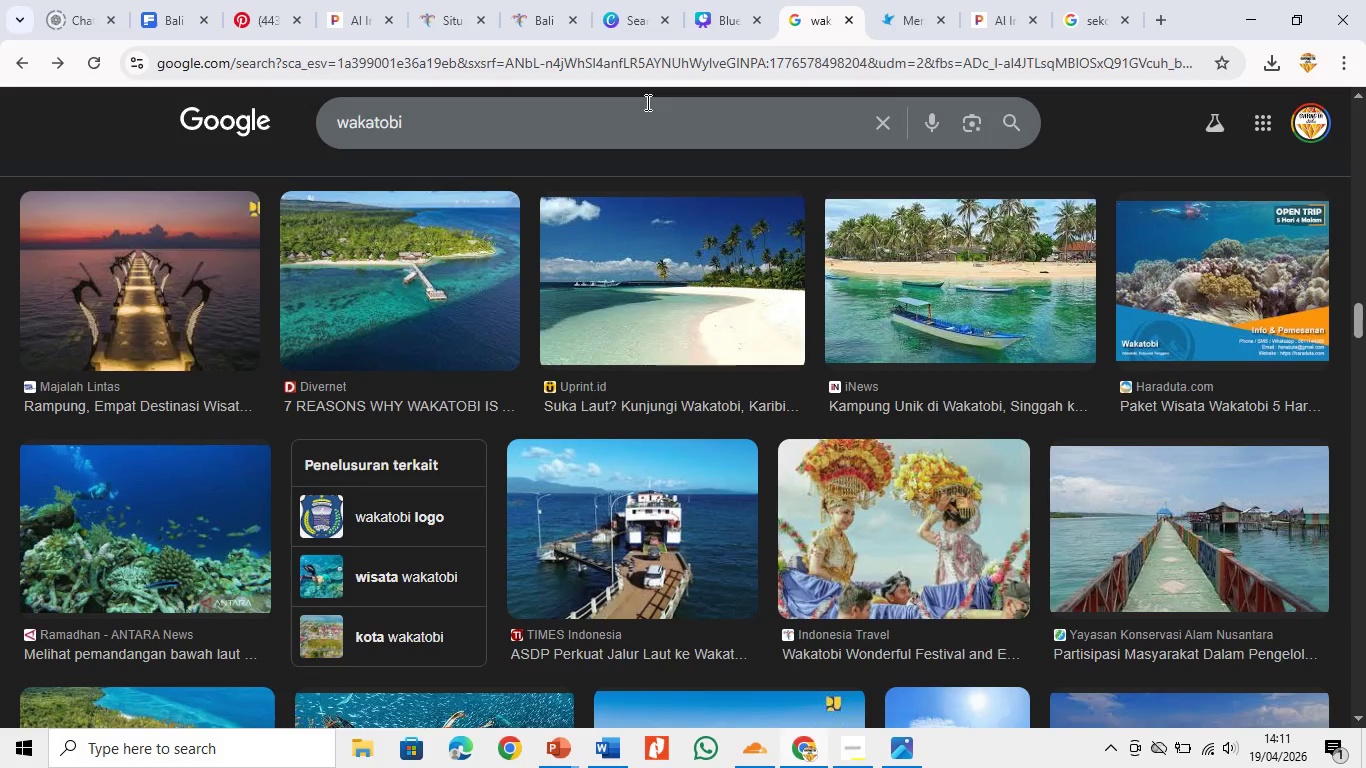 
left_click_drag(start_coordinate=[646, 102], to_coordinate=[152, 111])
 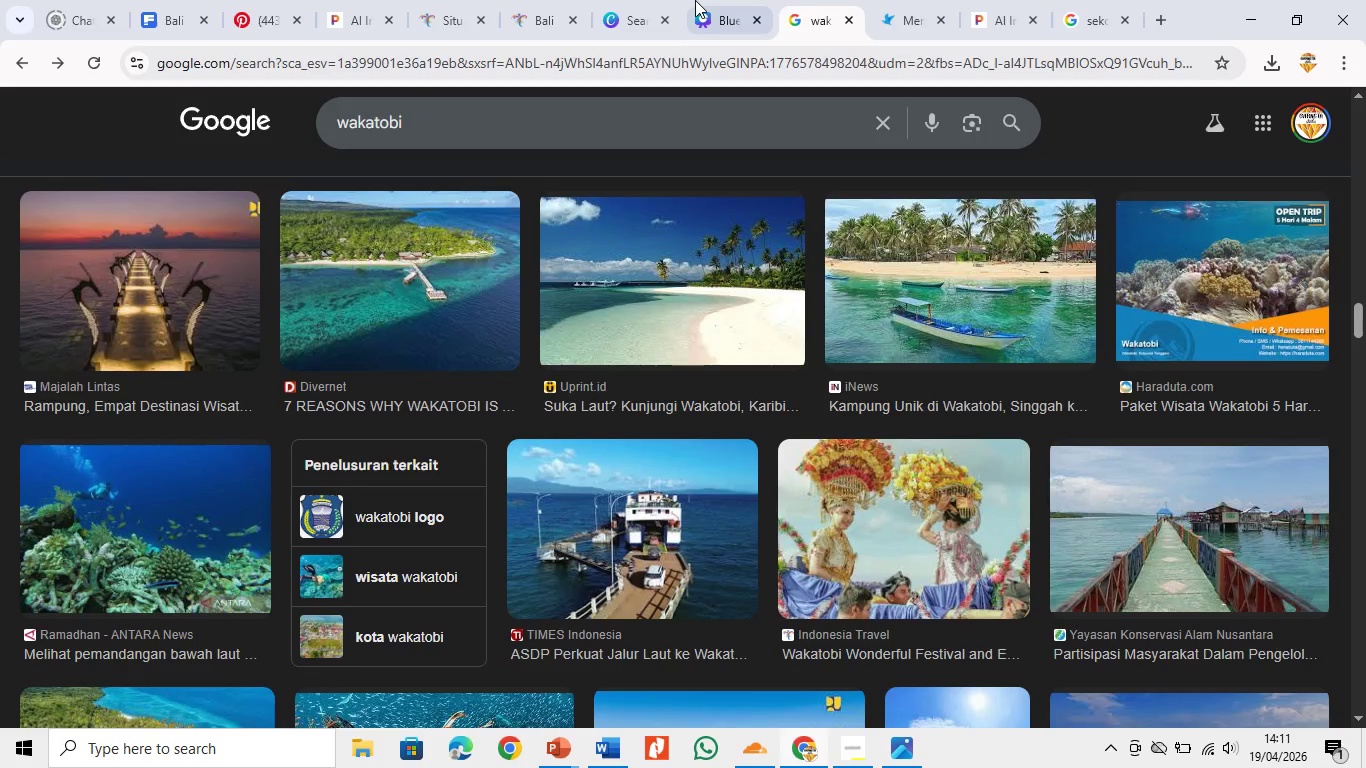 
key(Control+A)
 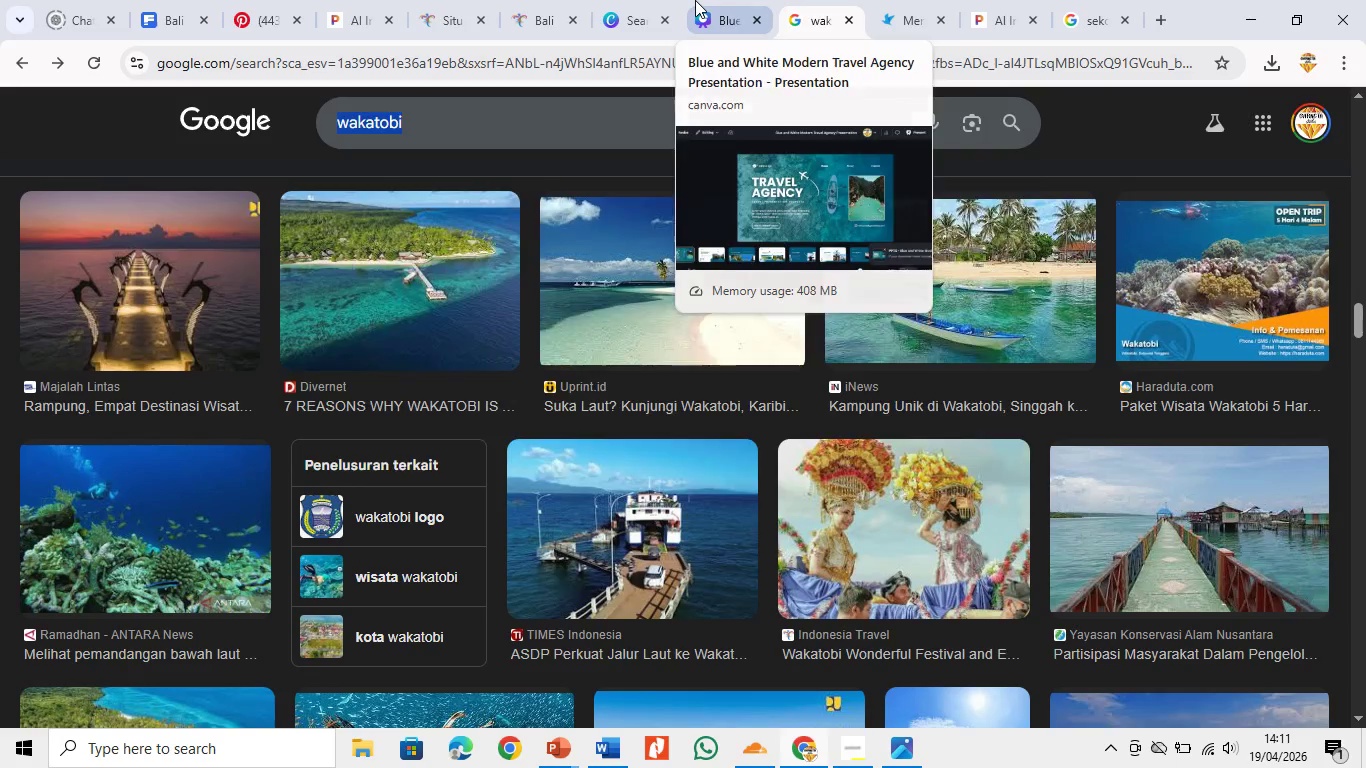 
key(Backspace)
type(keindahan a;a)
key(Backspace)
key(Backspace)
type(lam )
 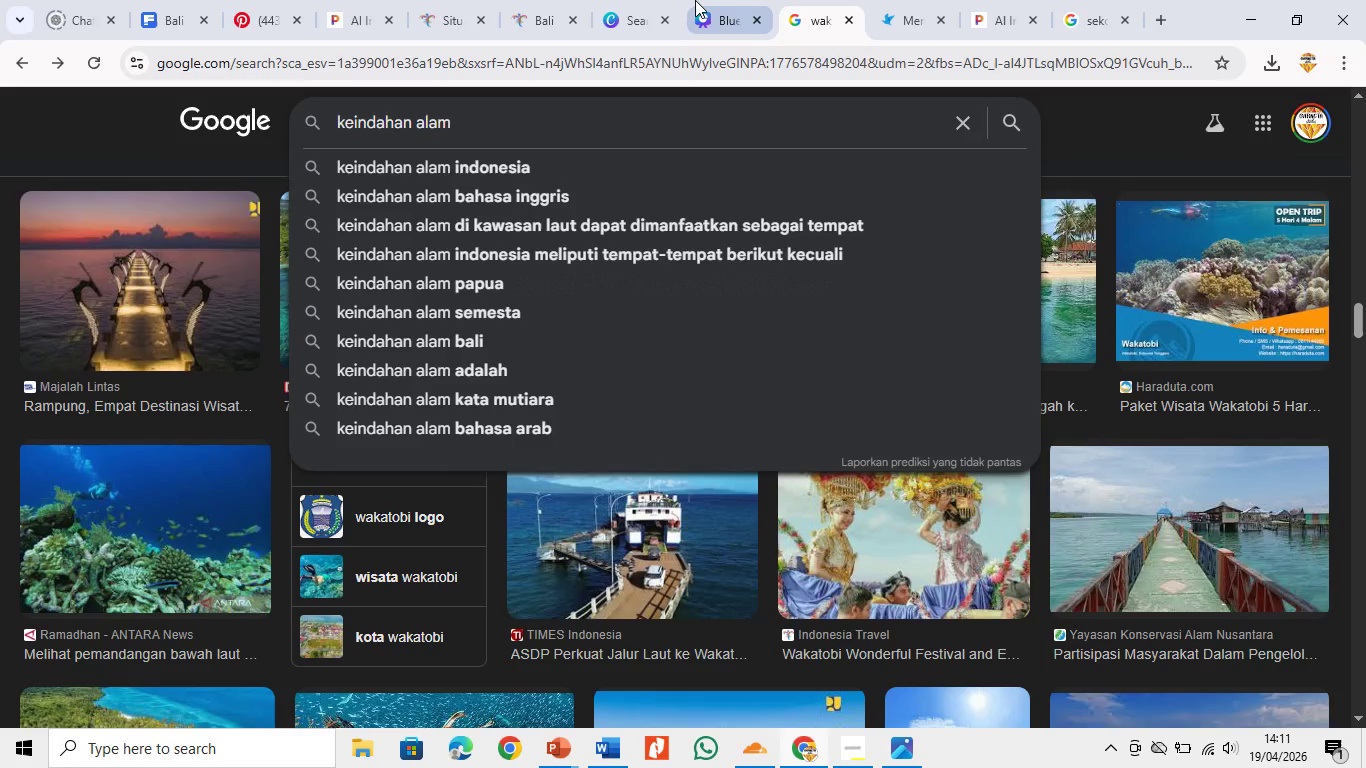 
key(ArrowDown)
 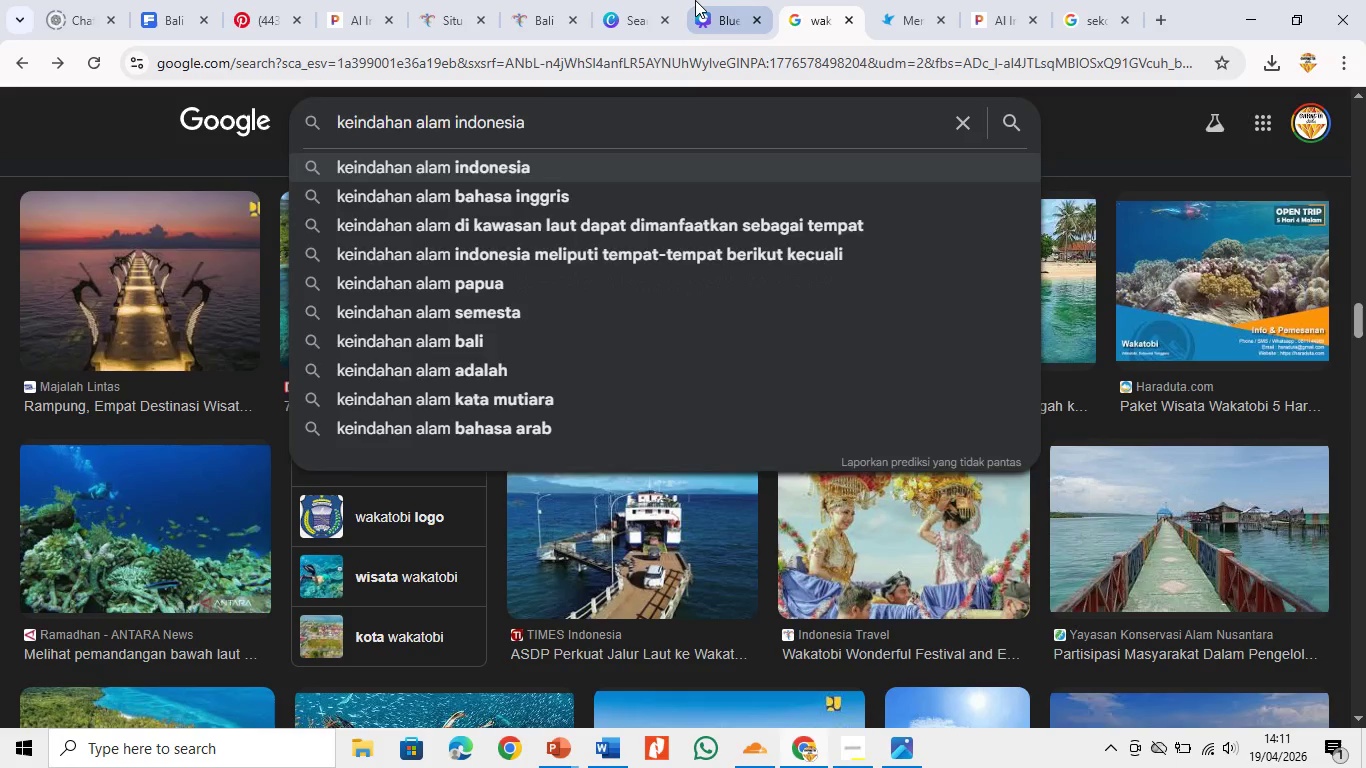 
key(Enter)
 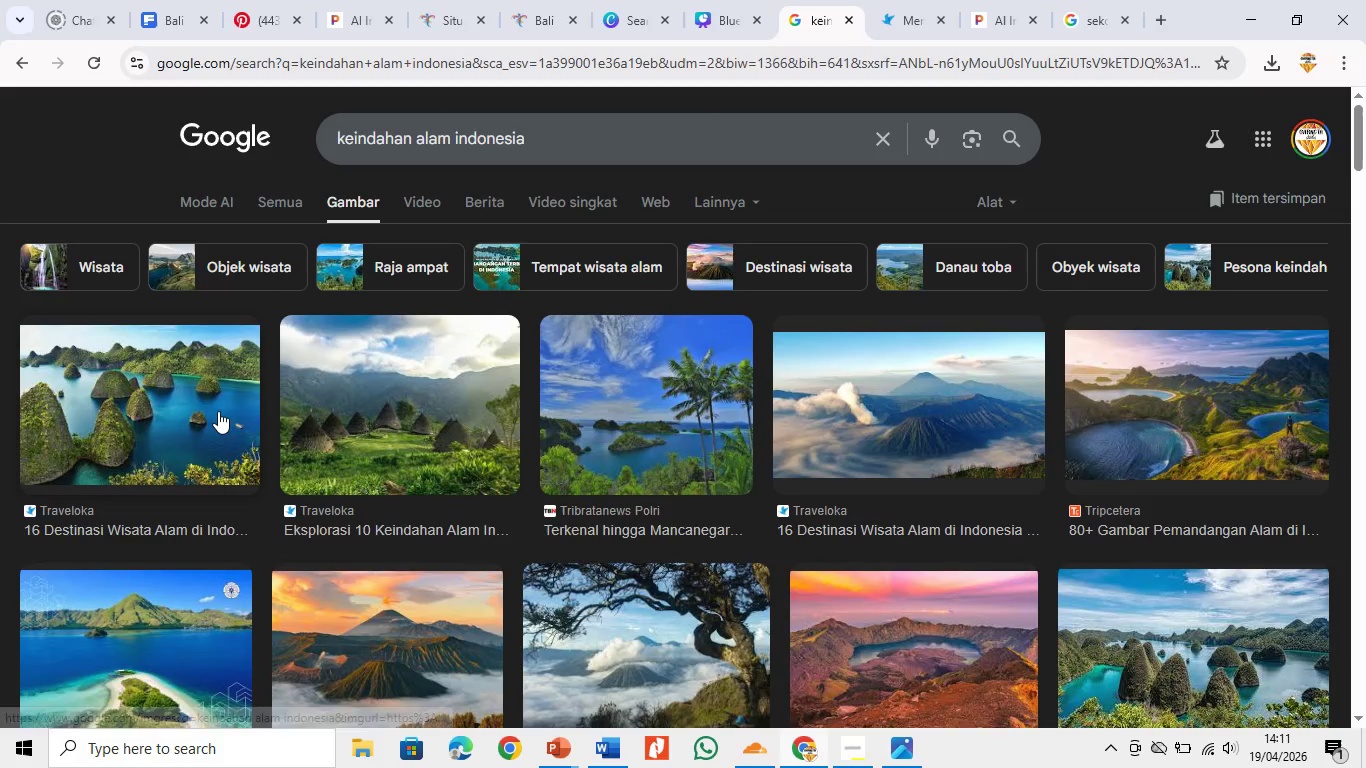 
left_click([826, 431])
 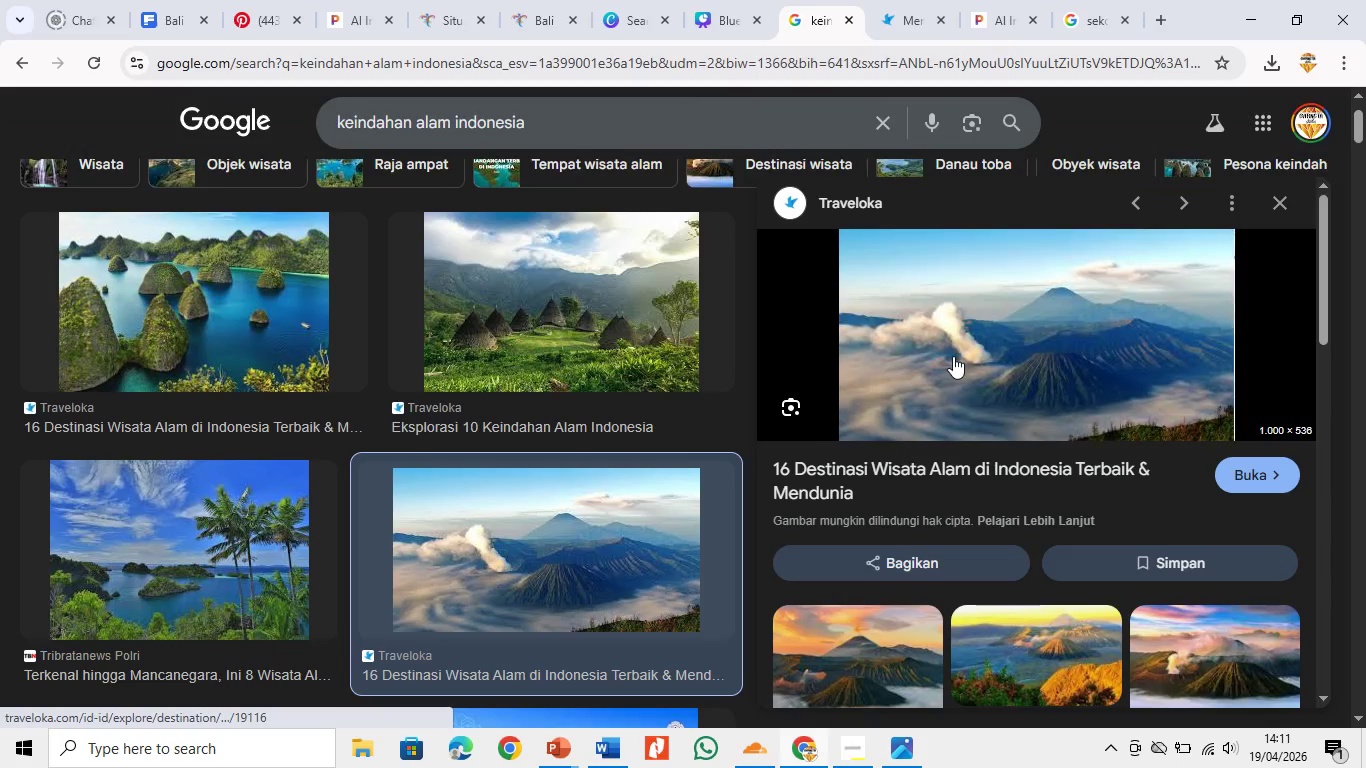 
right_click([953, 356])
 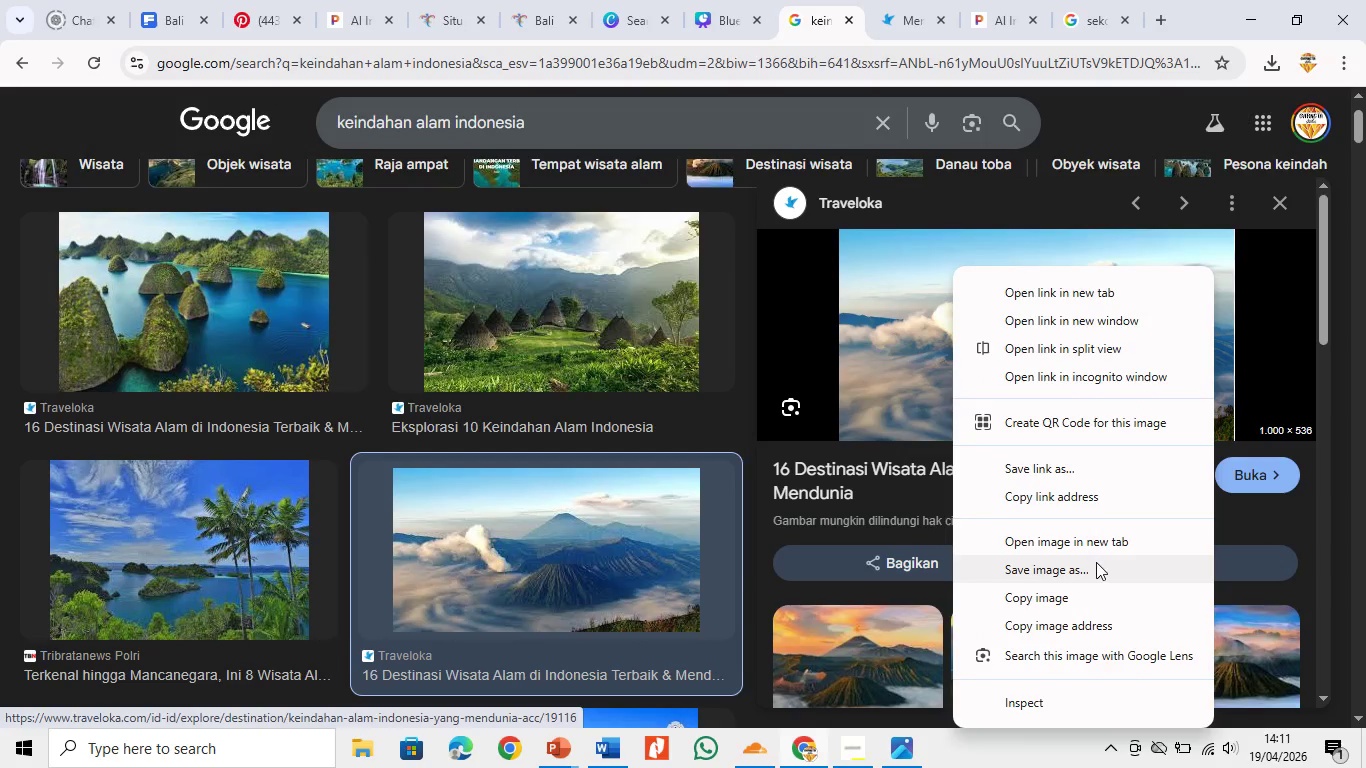 
wait(8.47)
 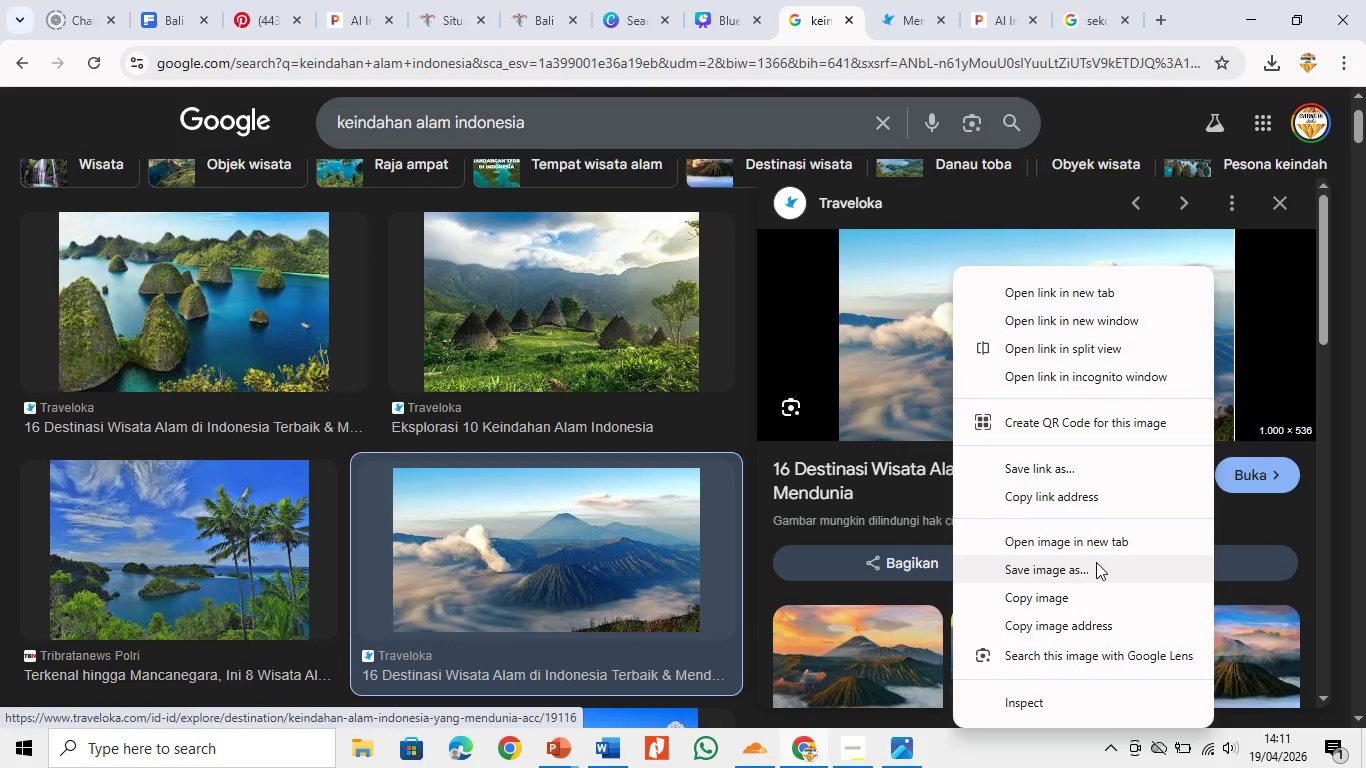 
left_click([1080, 571])
 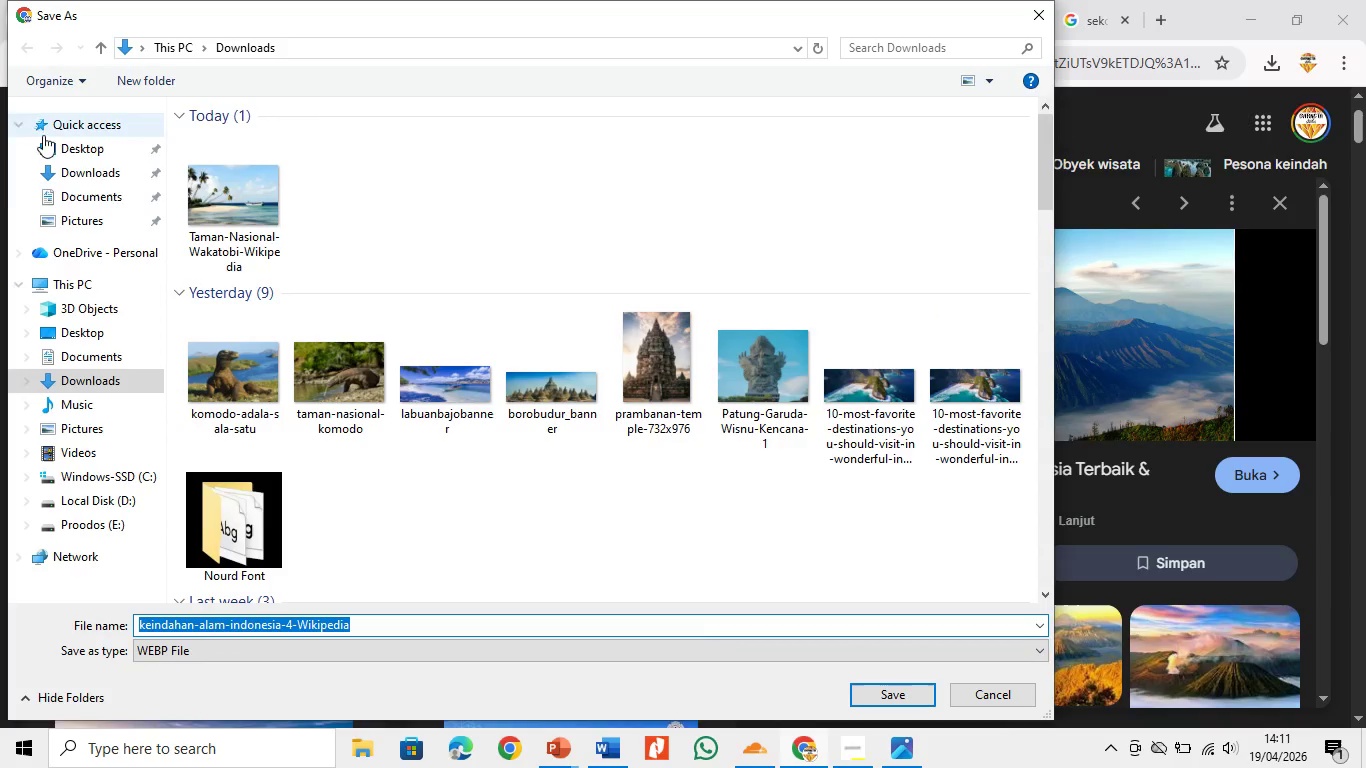 
left_click([90, 160])
 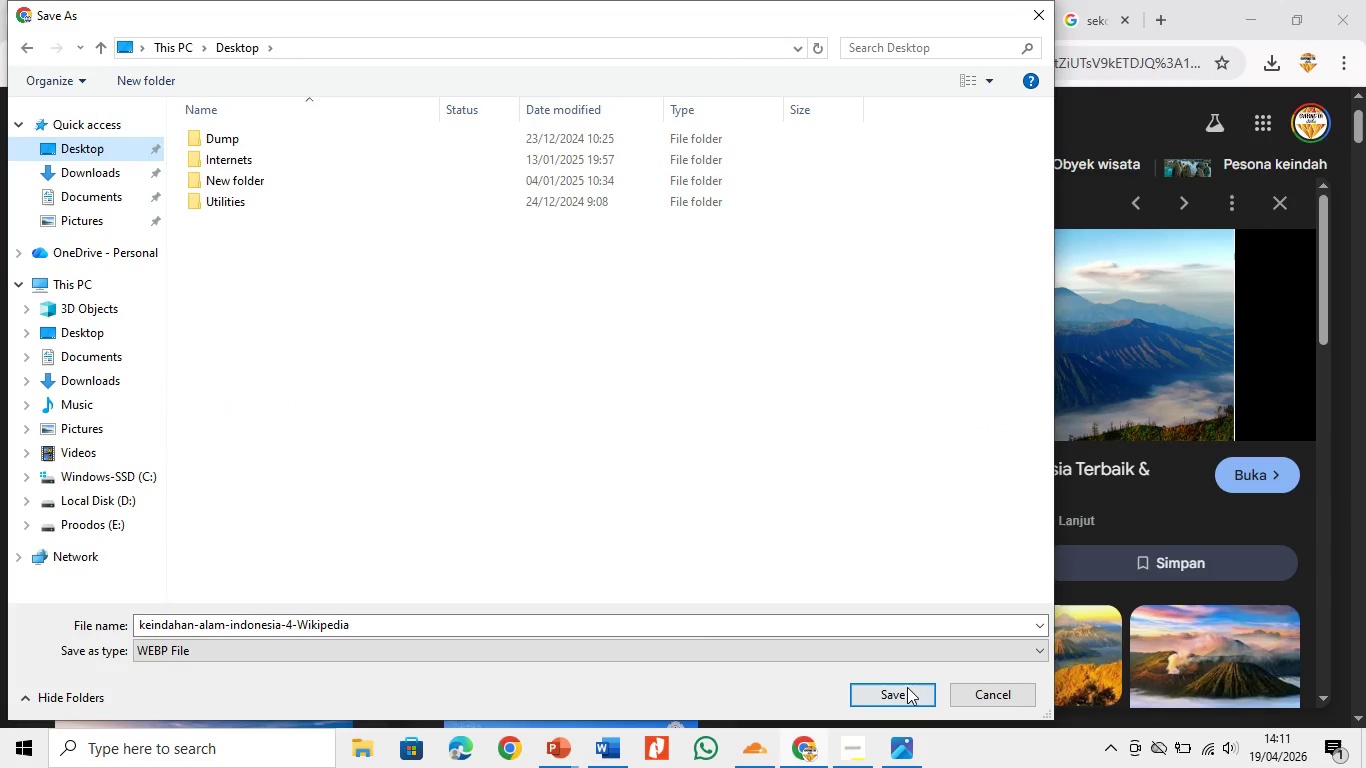 
left_click([907, 687])
 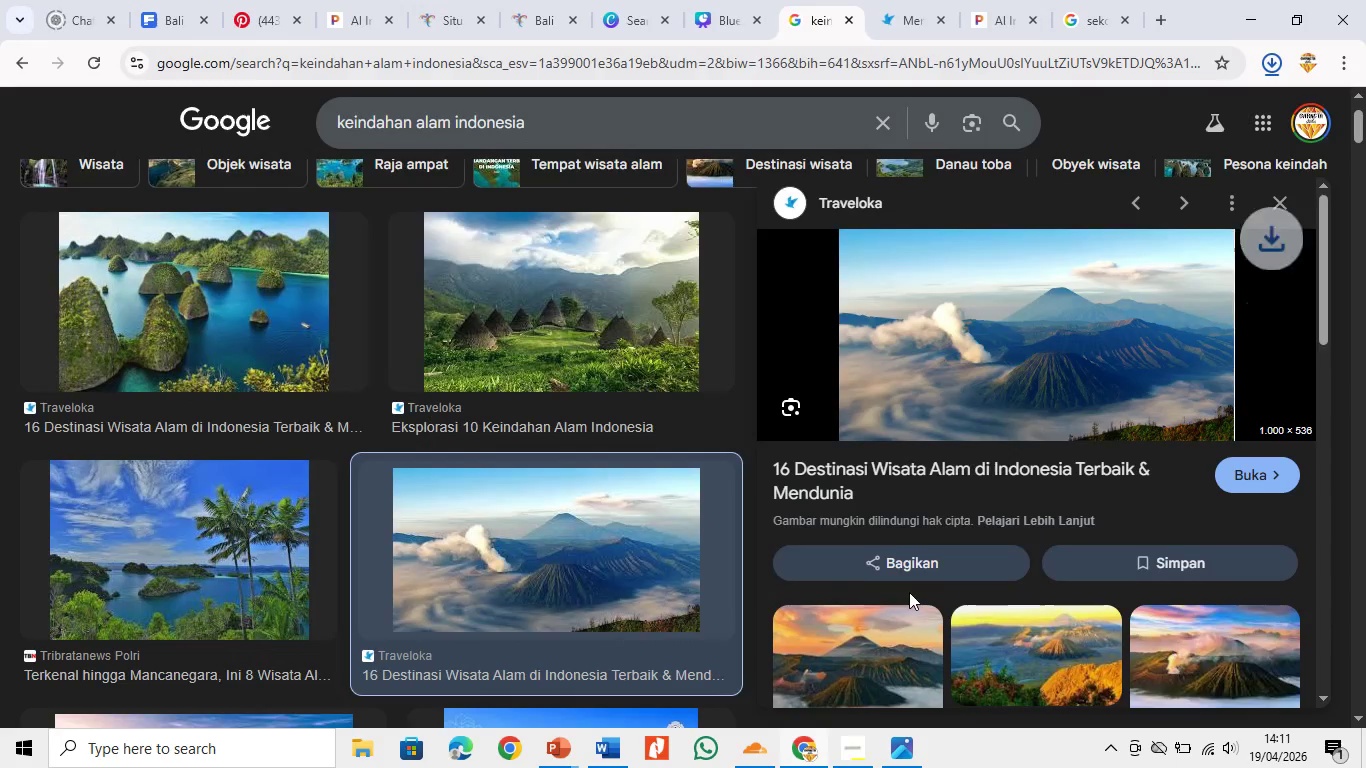 
scroll: coordinate [909, 592], scroll_direction: down, amount: 6.0
 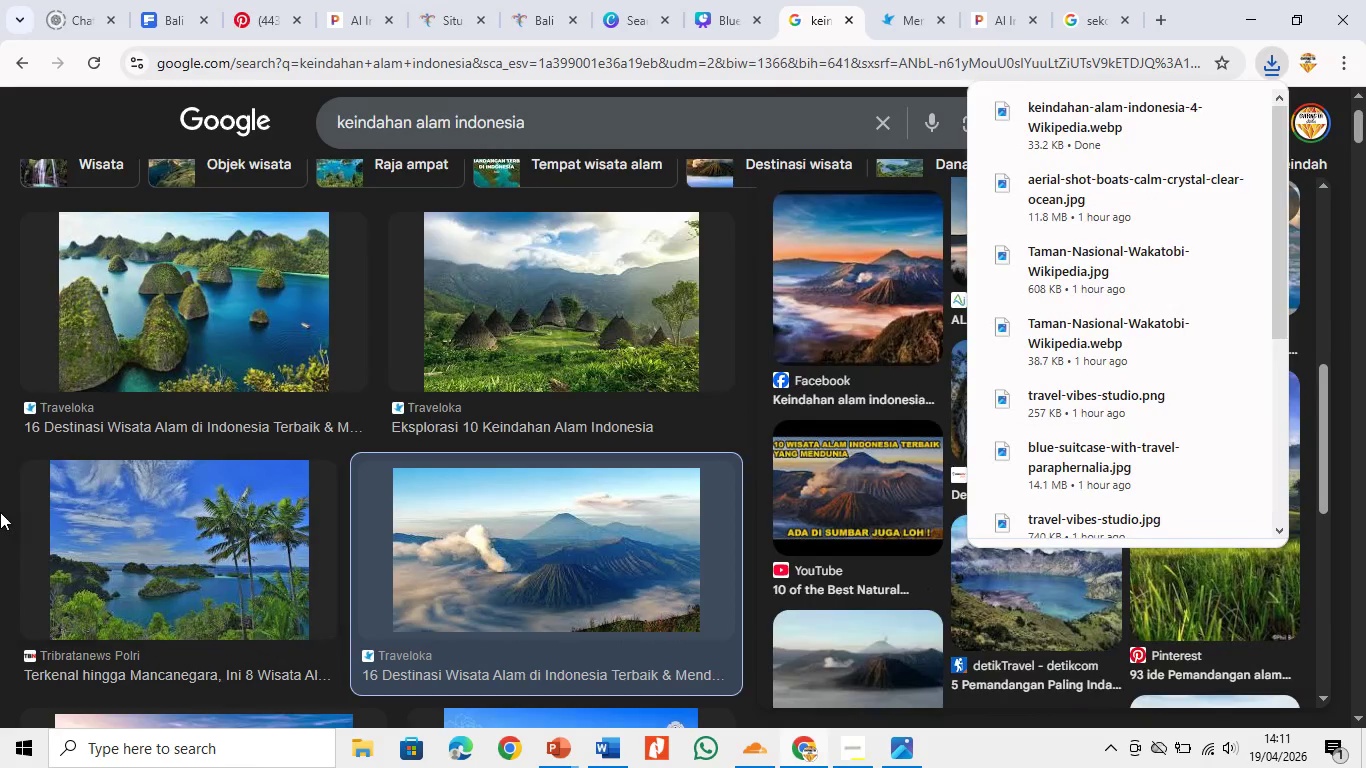 
left_click([0, 512])
 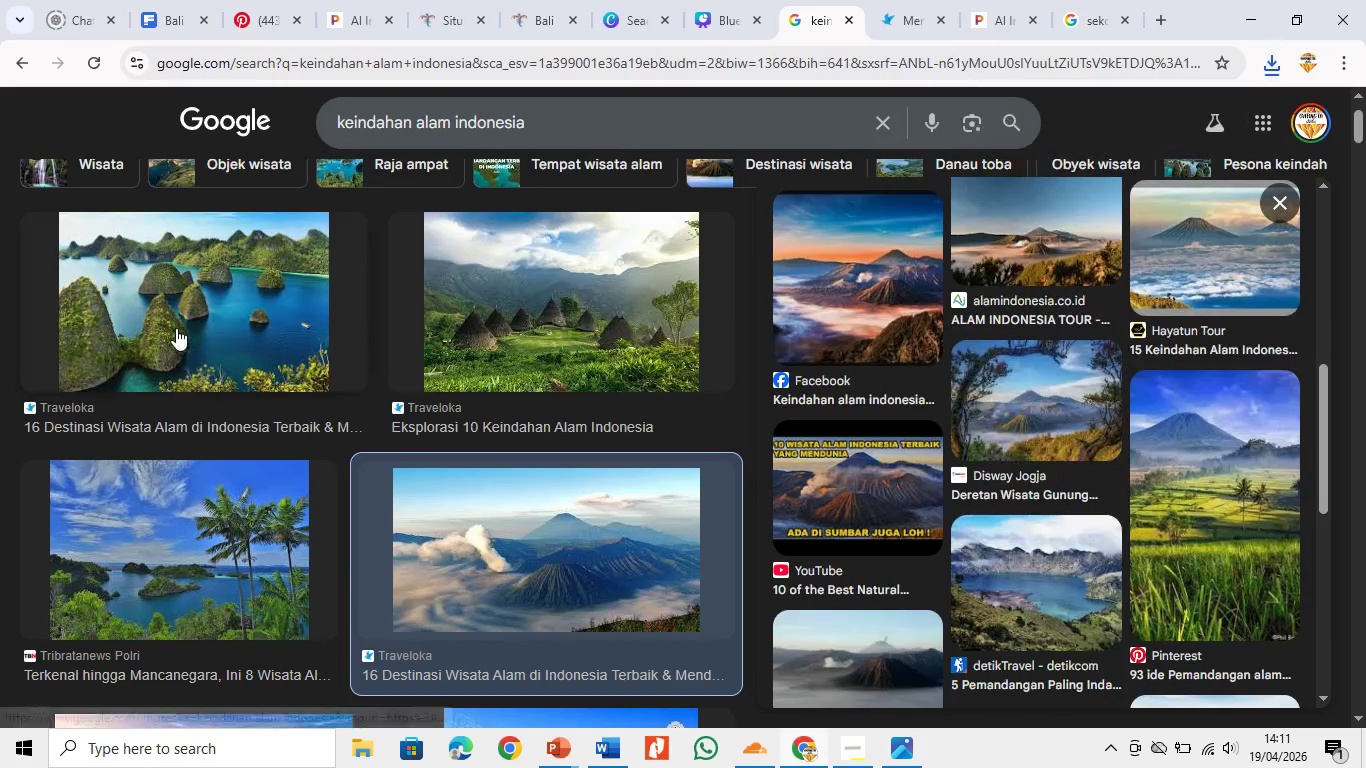 
left_click([176, 328])
 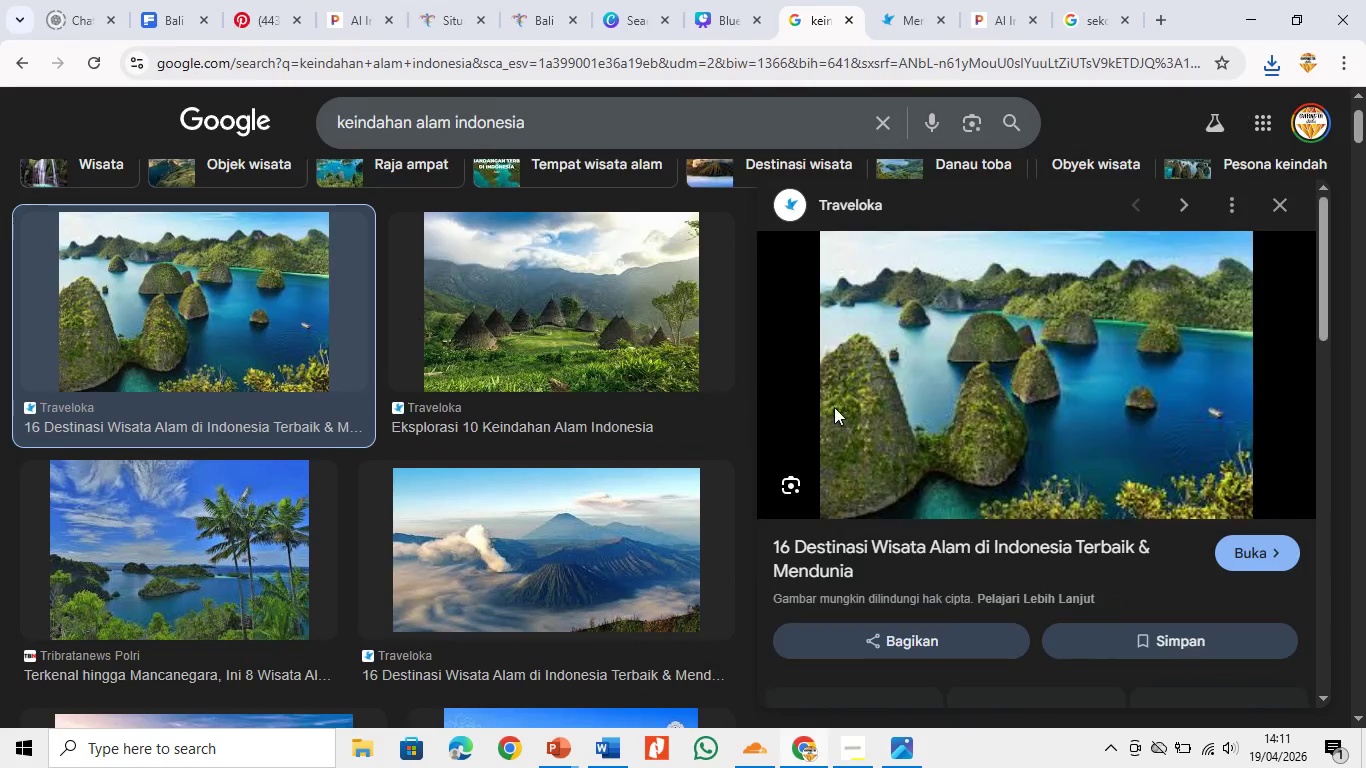 
right_click([834, 407])
 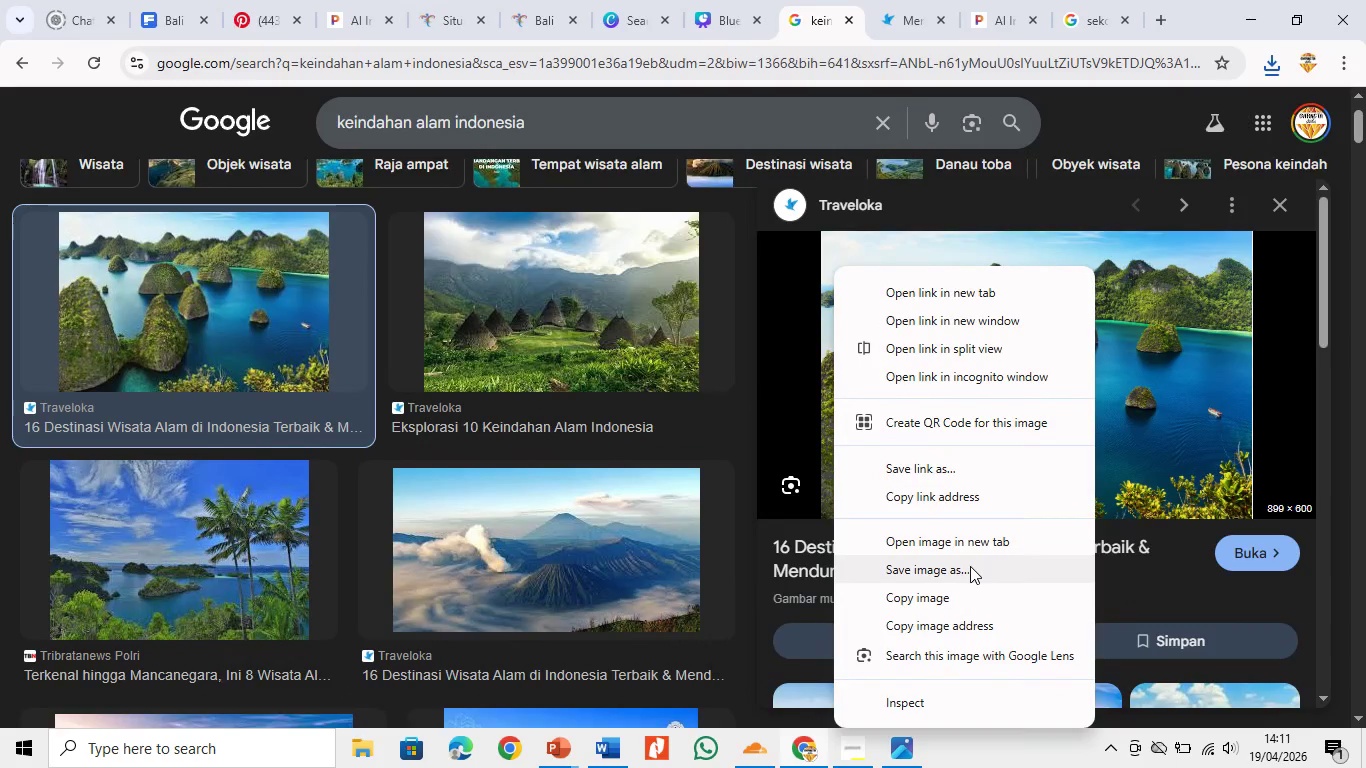 
left_click([970, 566])
 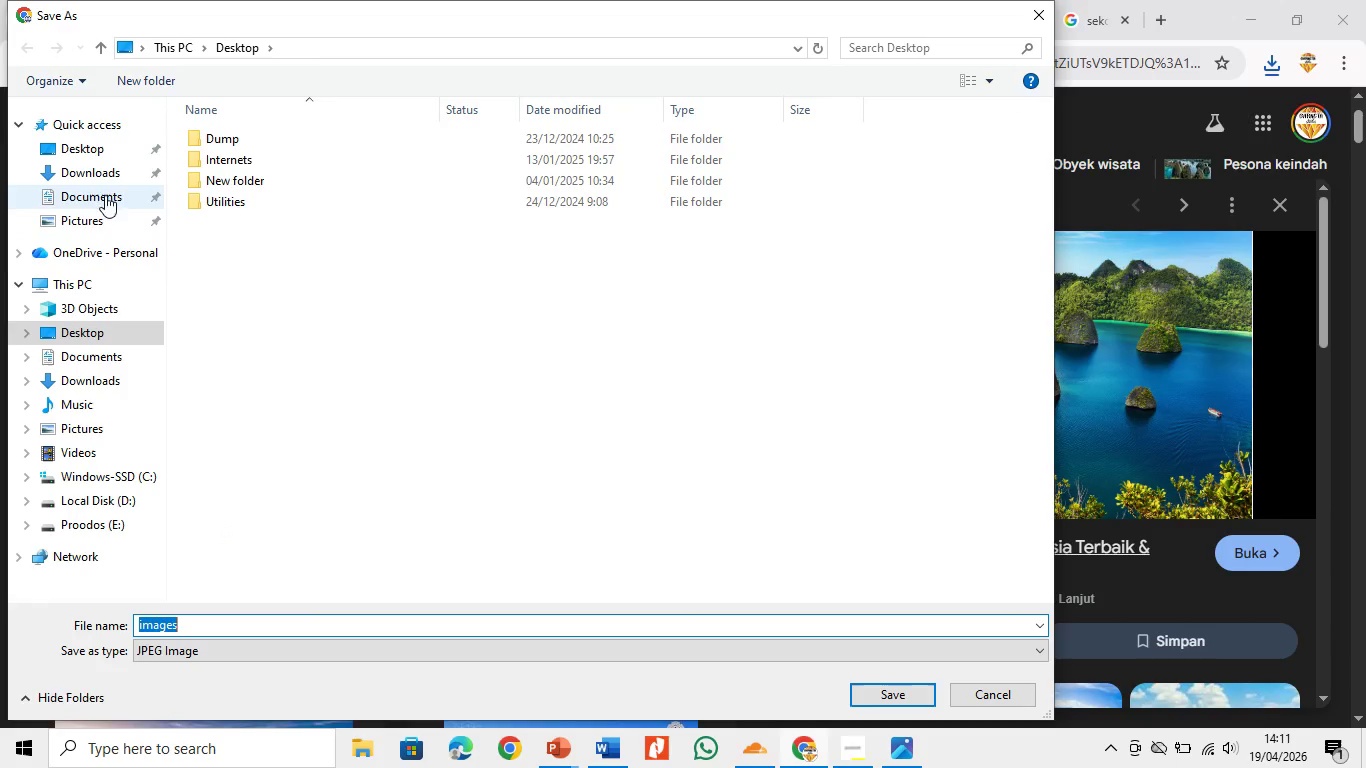 
double_click([111, 174])
 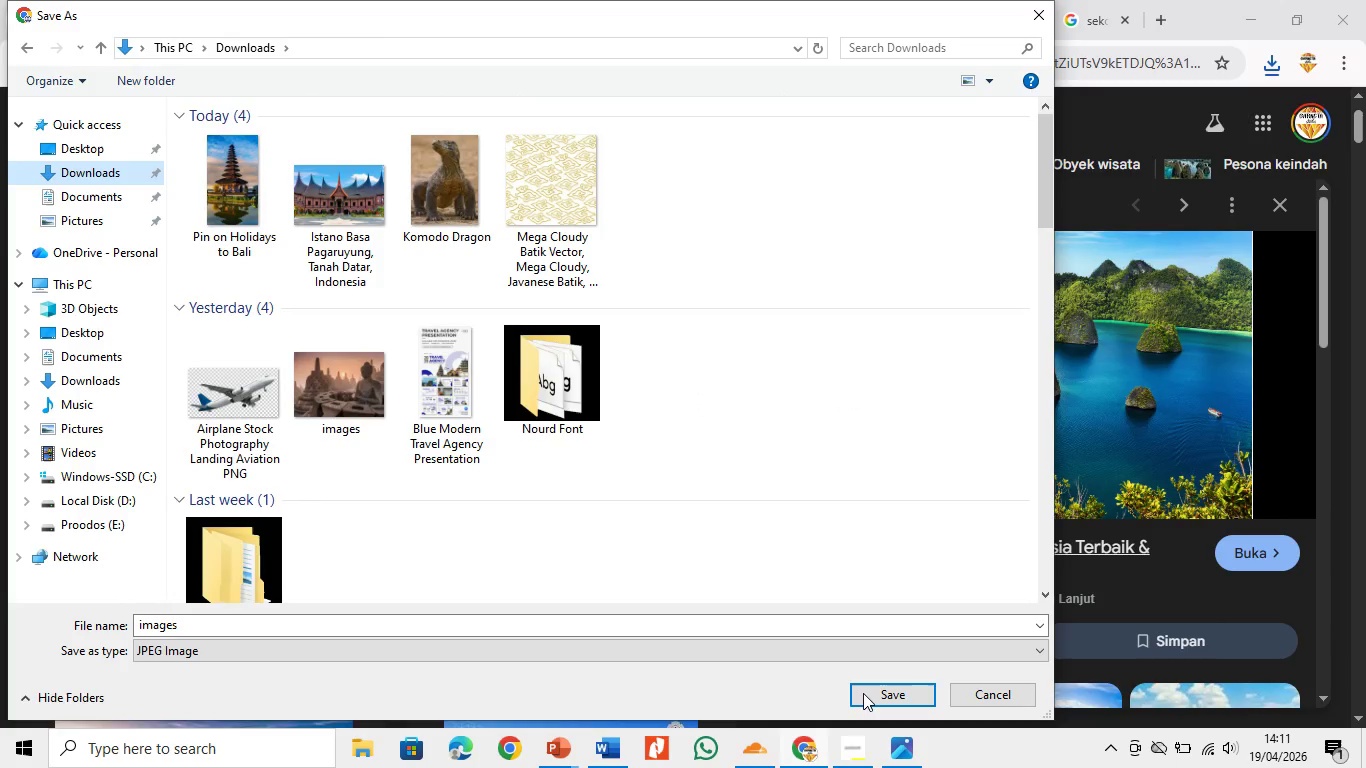 
left_click([865, 697])
 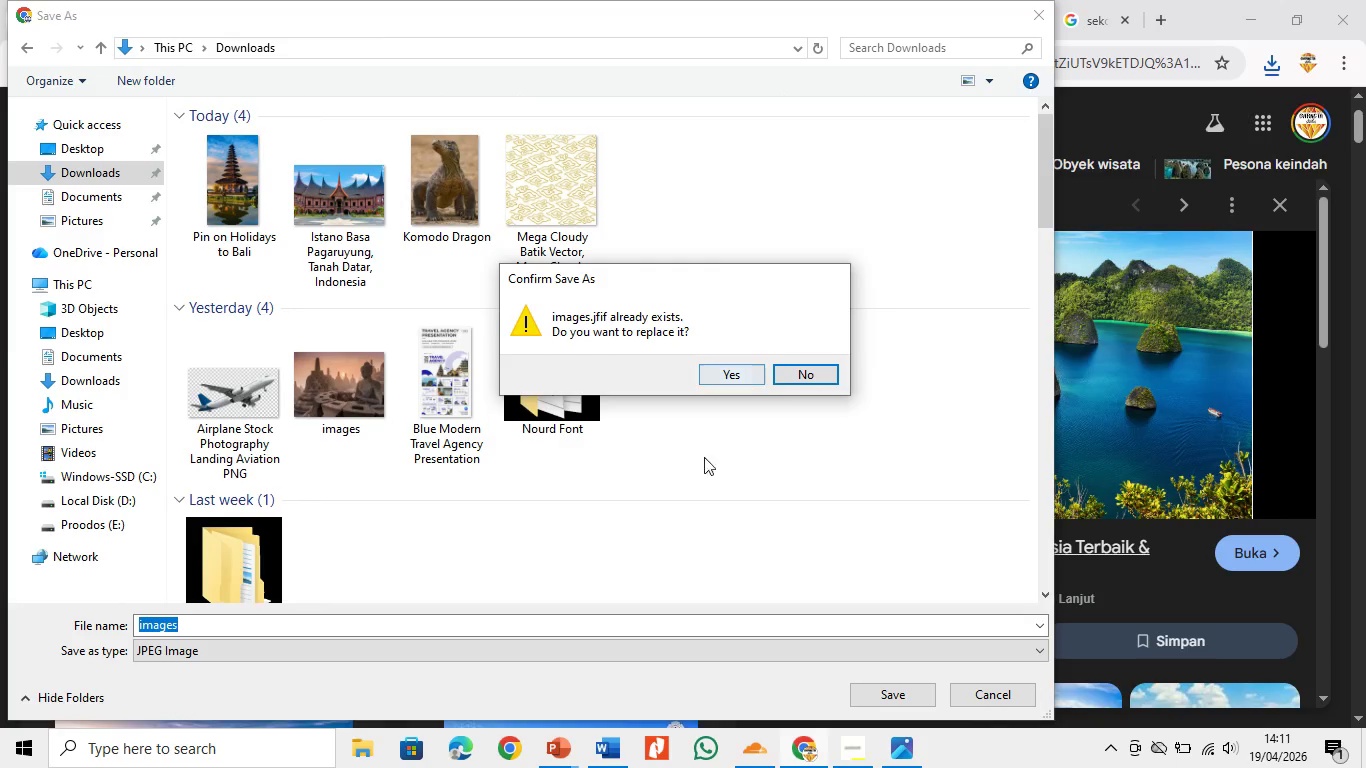 
left_click([795, 374])
 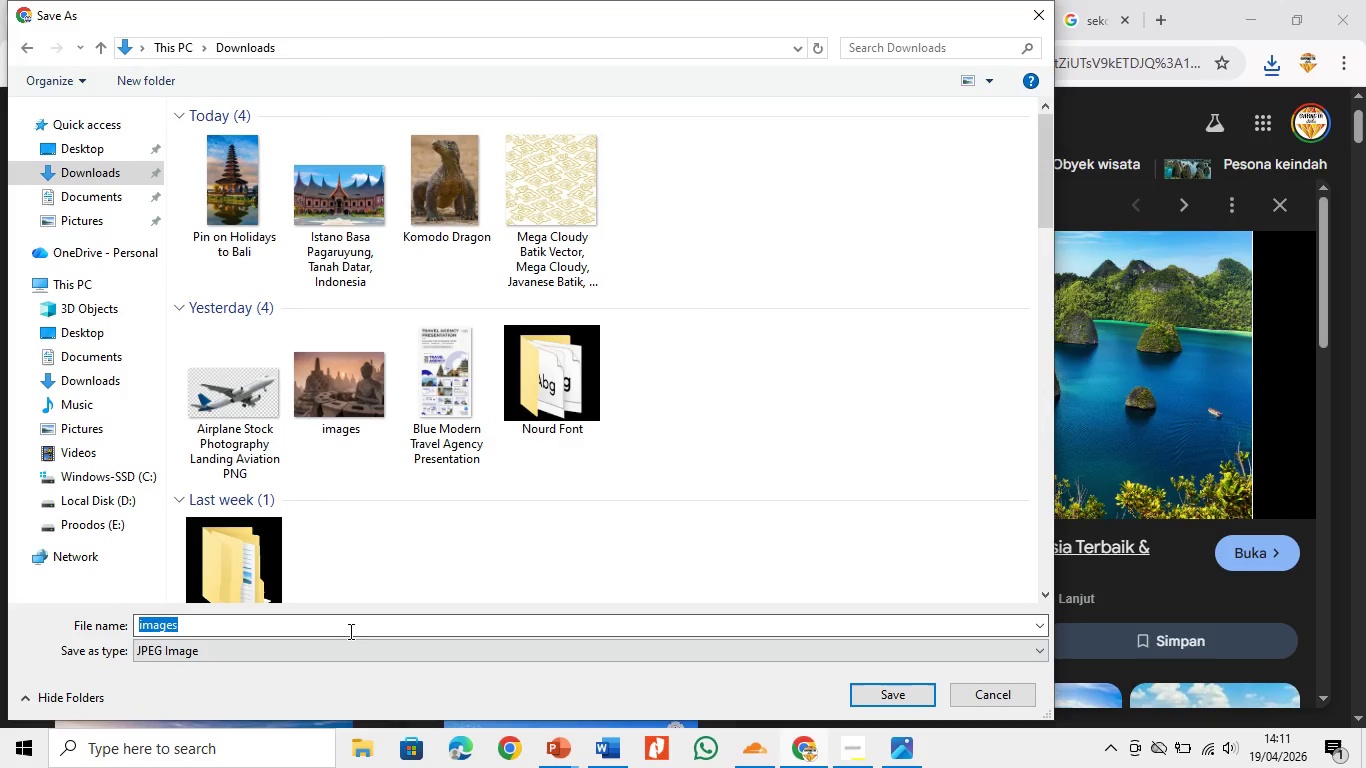 
left_click([349, 631])
 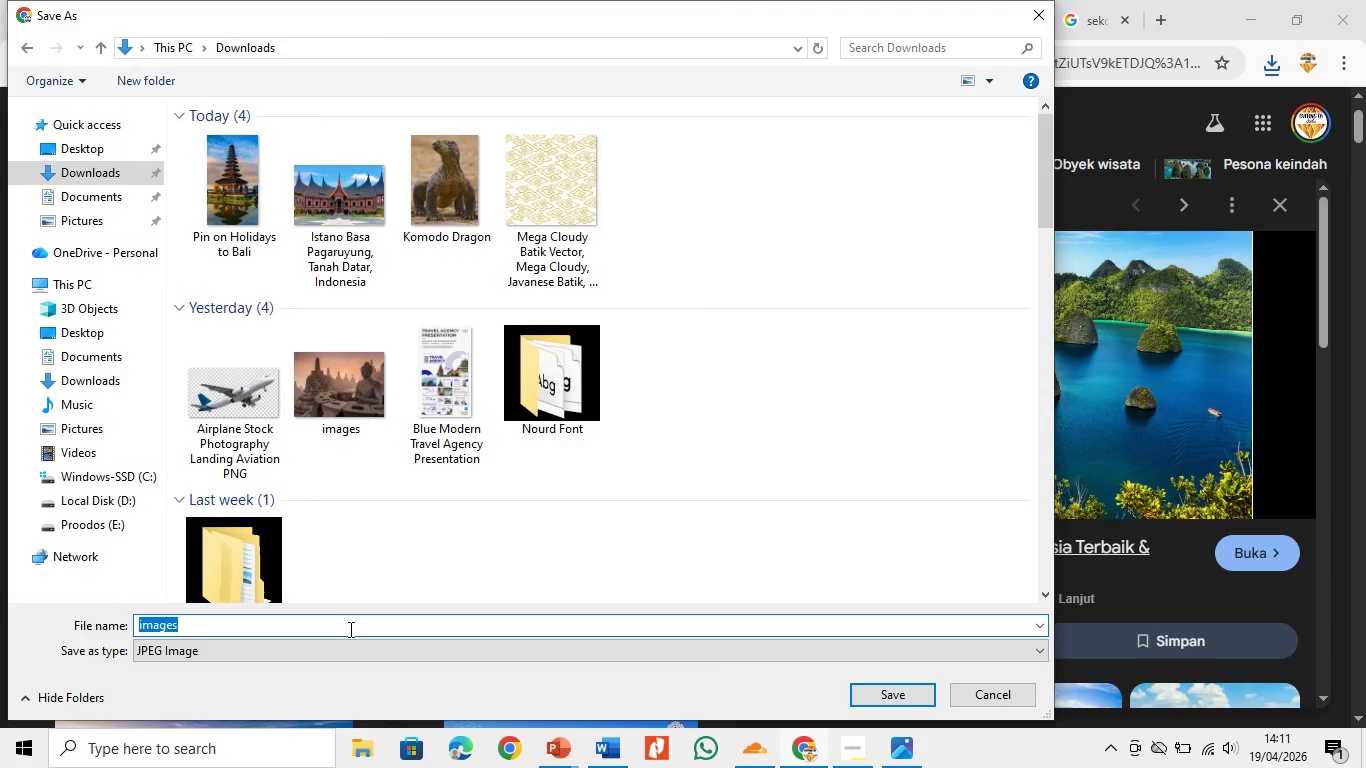 
key(Y)
 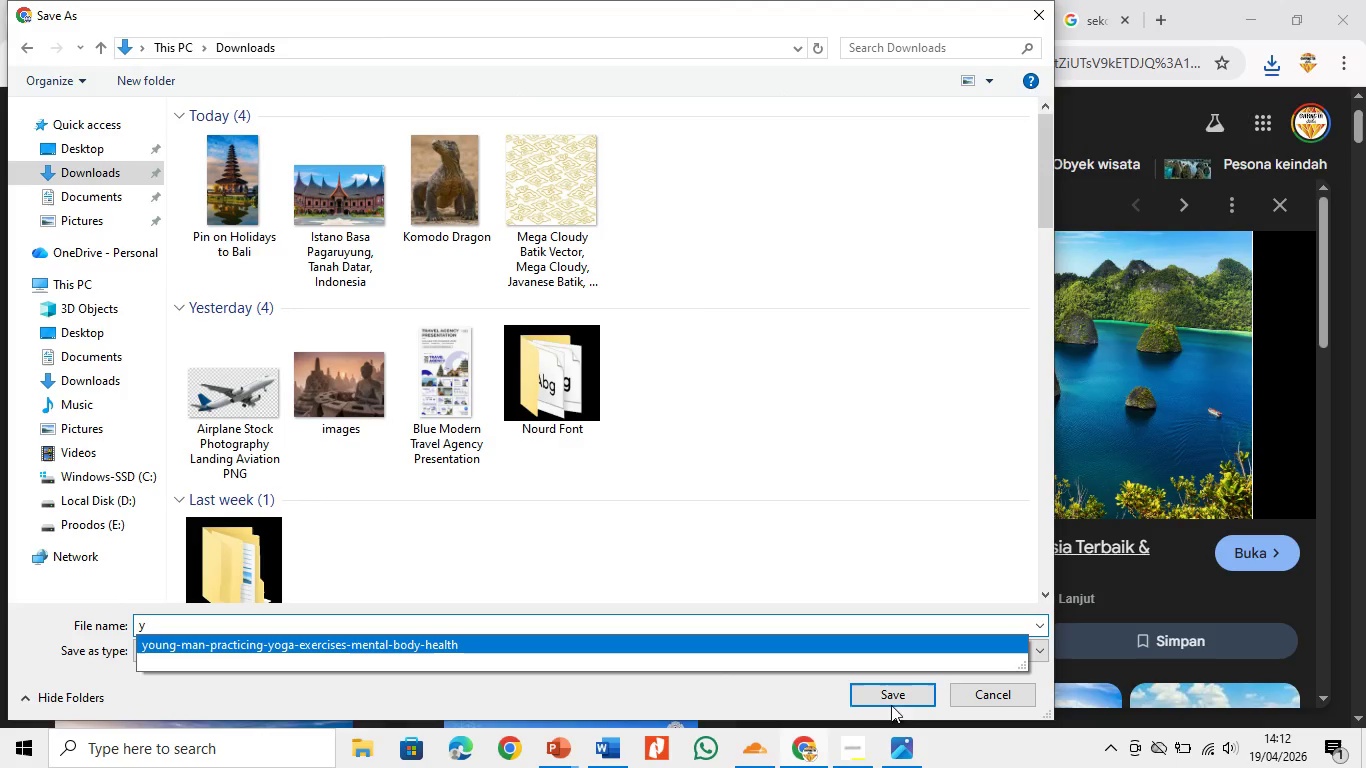 
left_click([894, 695])
 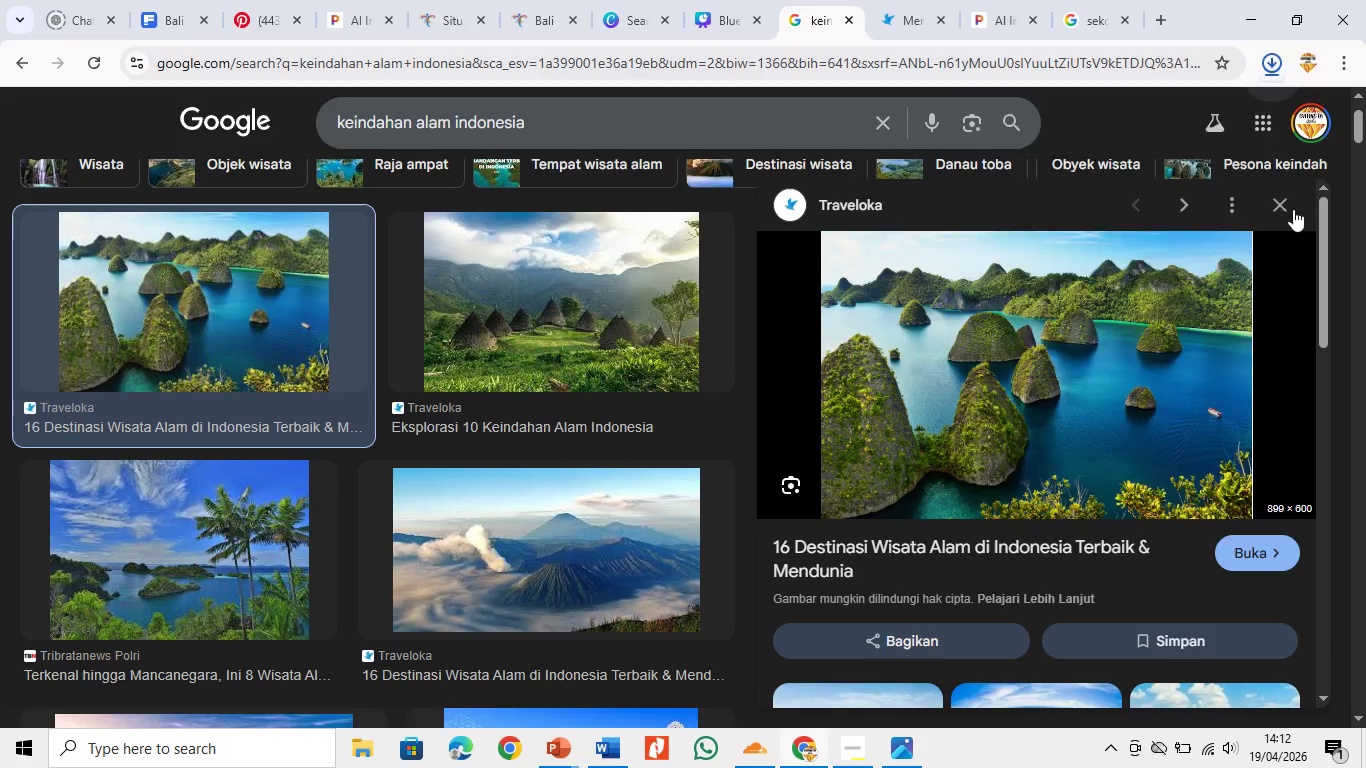 
left_click([1273, 199])
 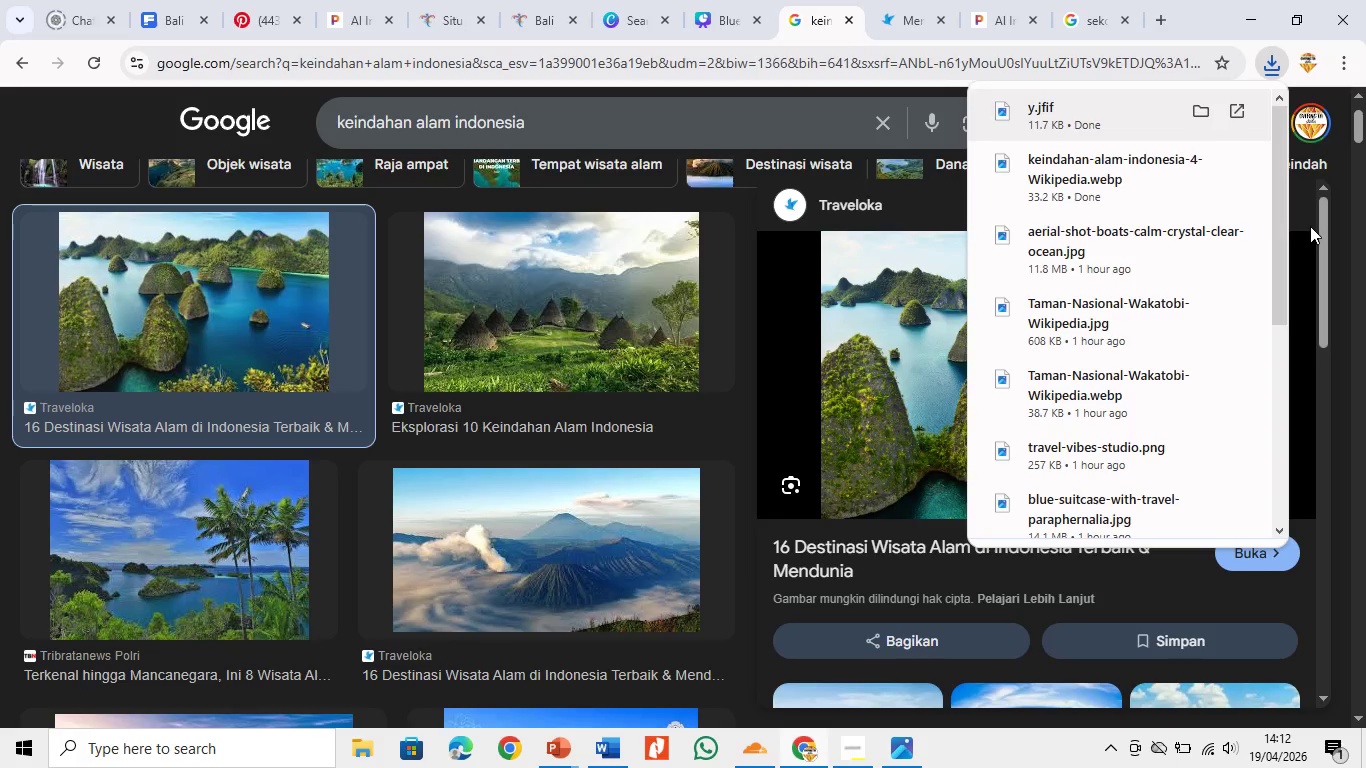 
left_click([1310, 226])
 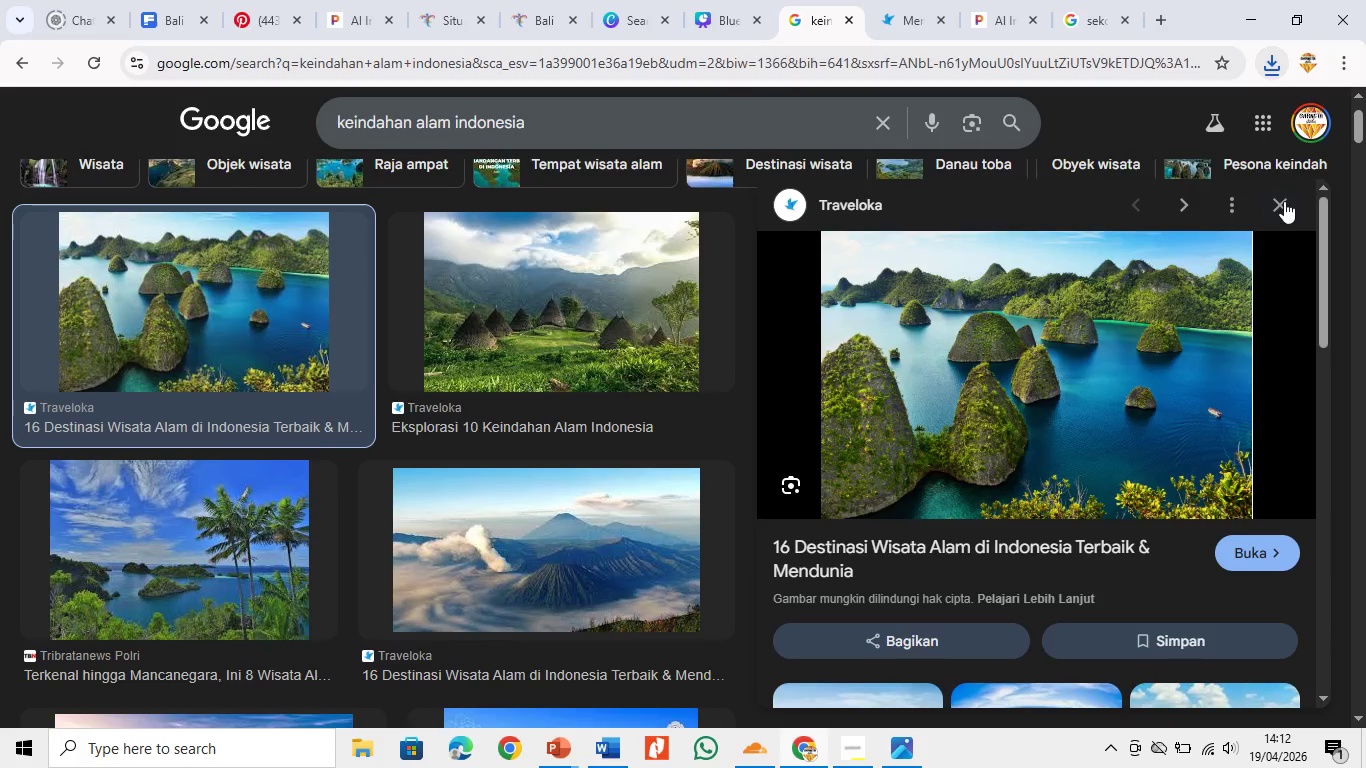 
left_click([1284, 201])
 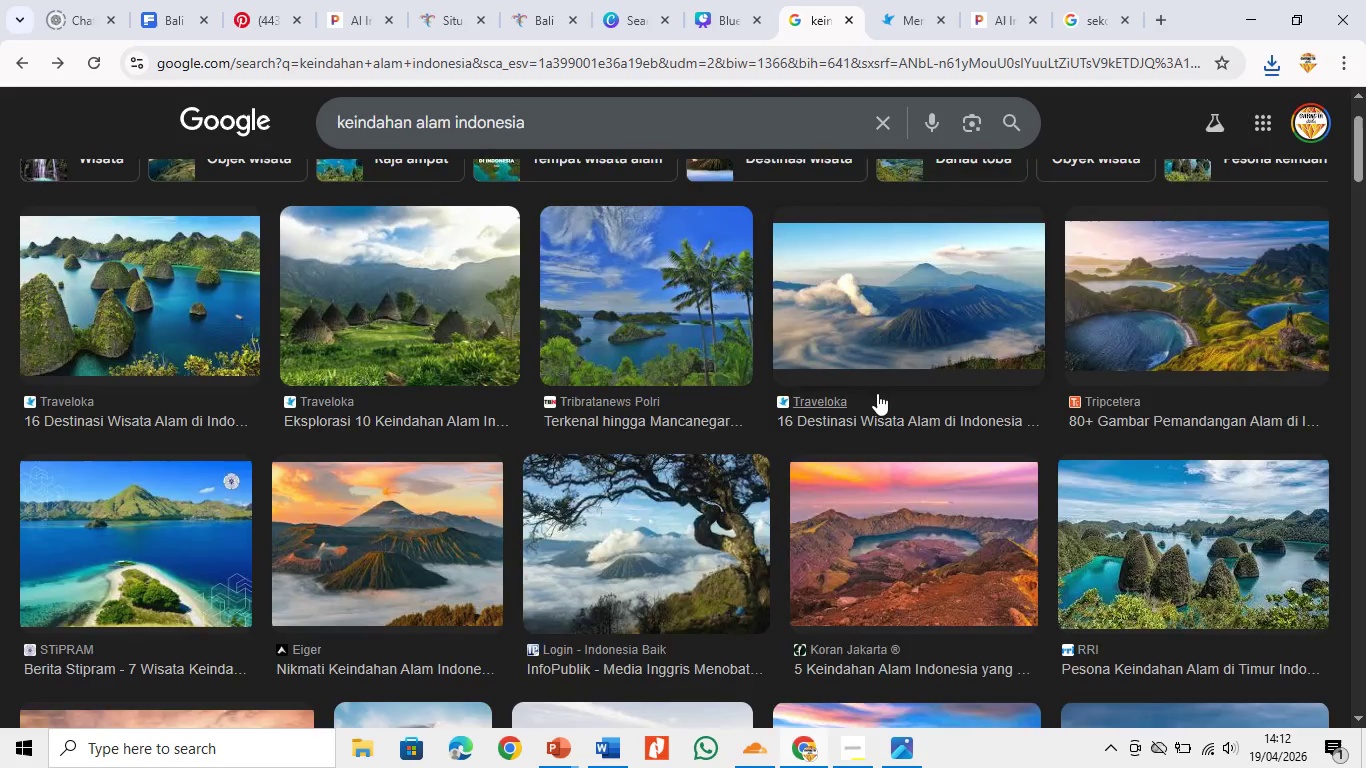 
scroll: coordinate [675, 595], scroll_direction: down, amount: 28.0
 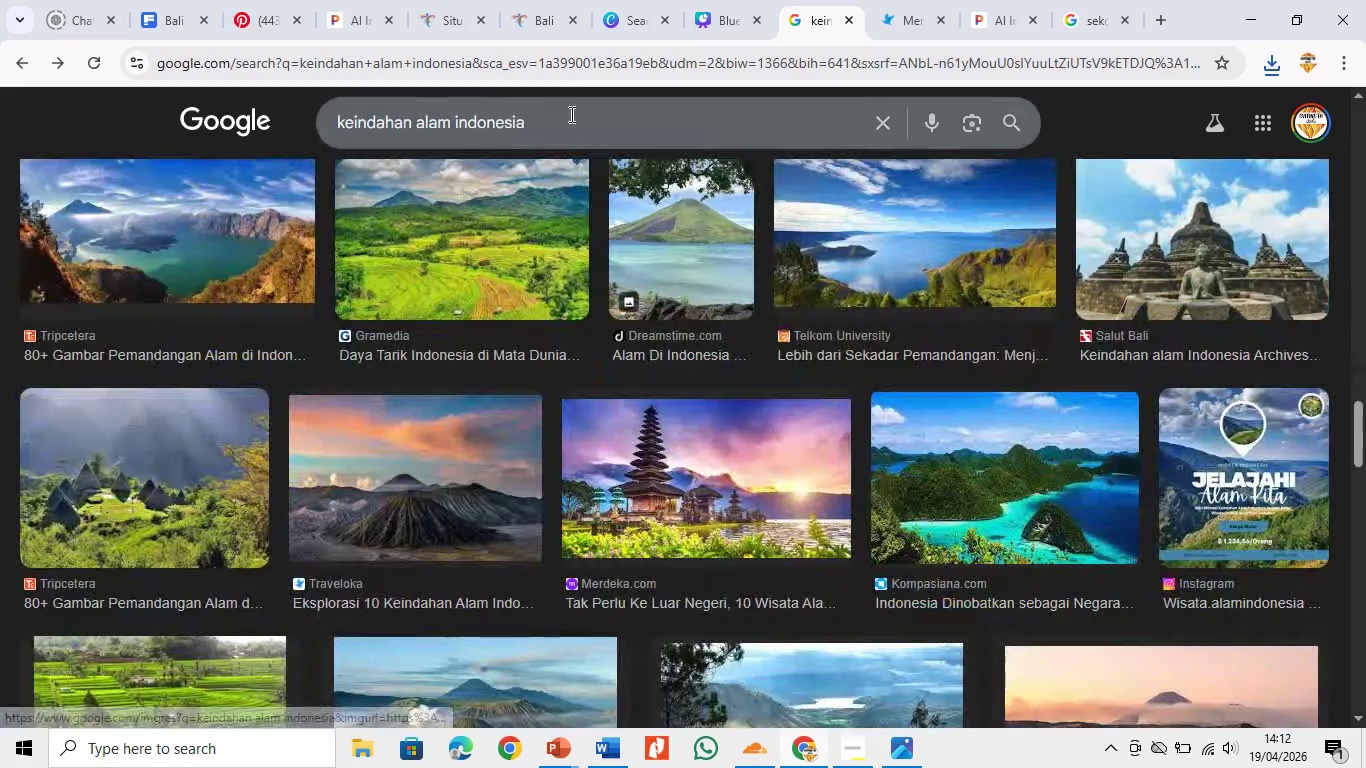 
left_click_drag(start_coordinate=[567, 117], to_coordinate=[39, 161])
 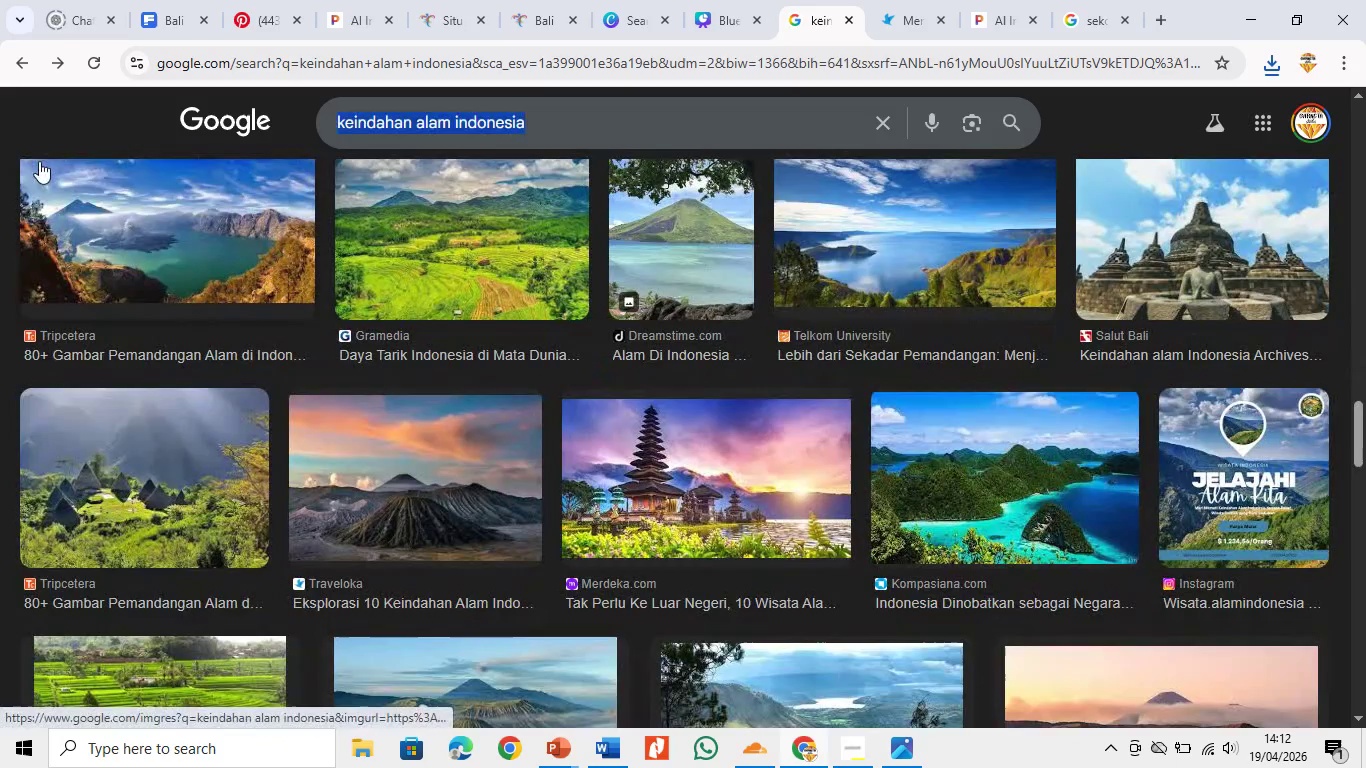 
type(pra)
 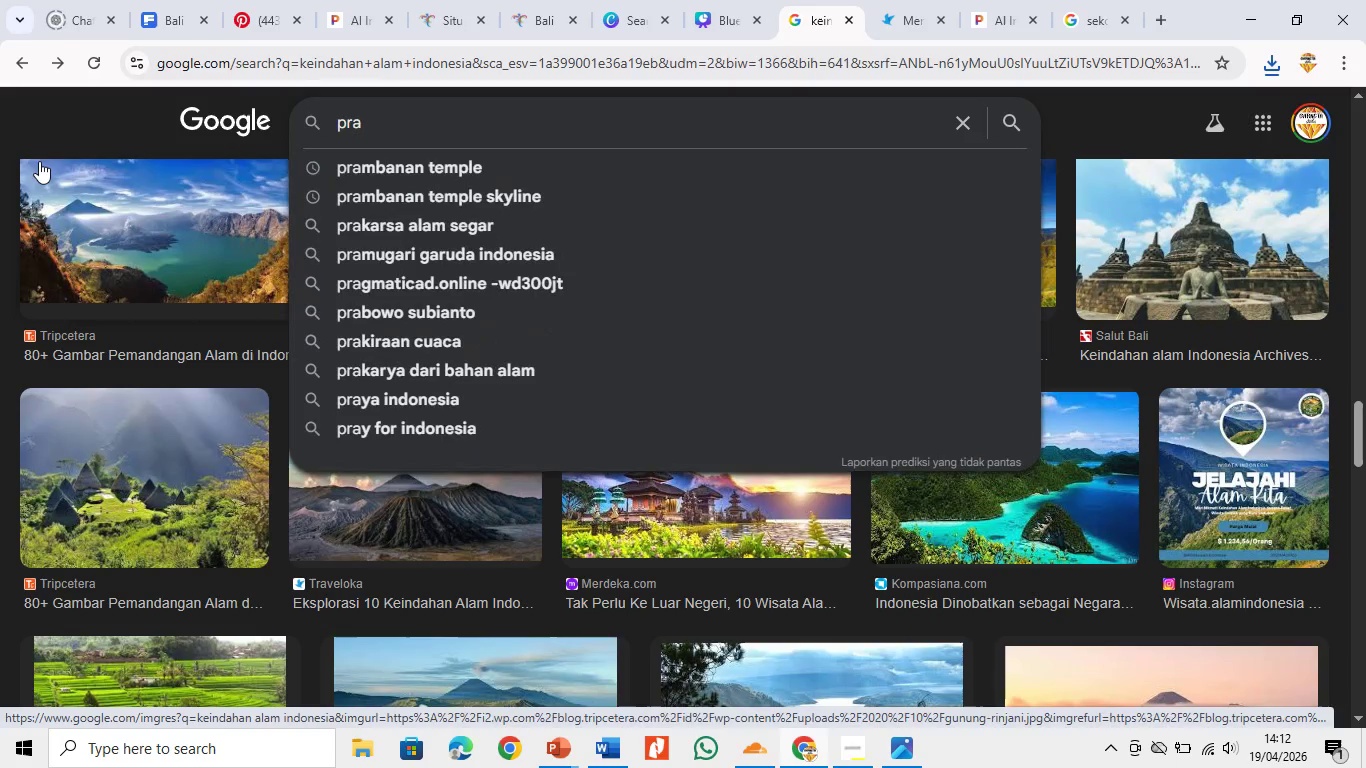 
key(ArrowDown)
 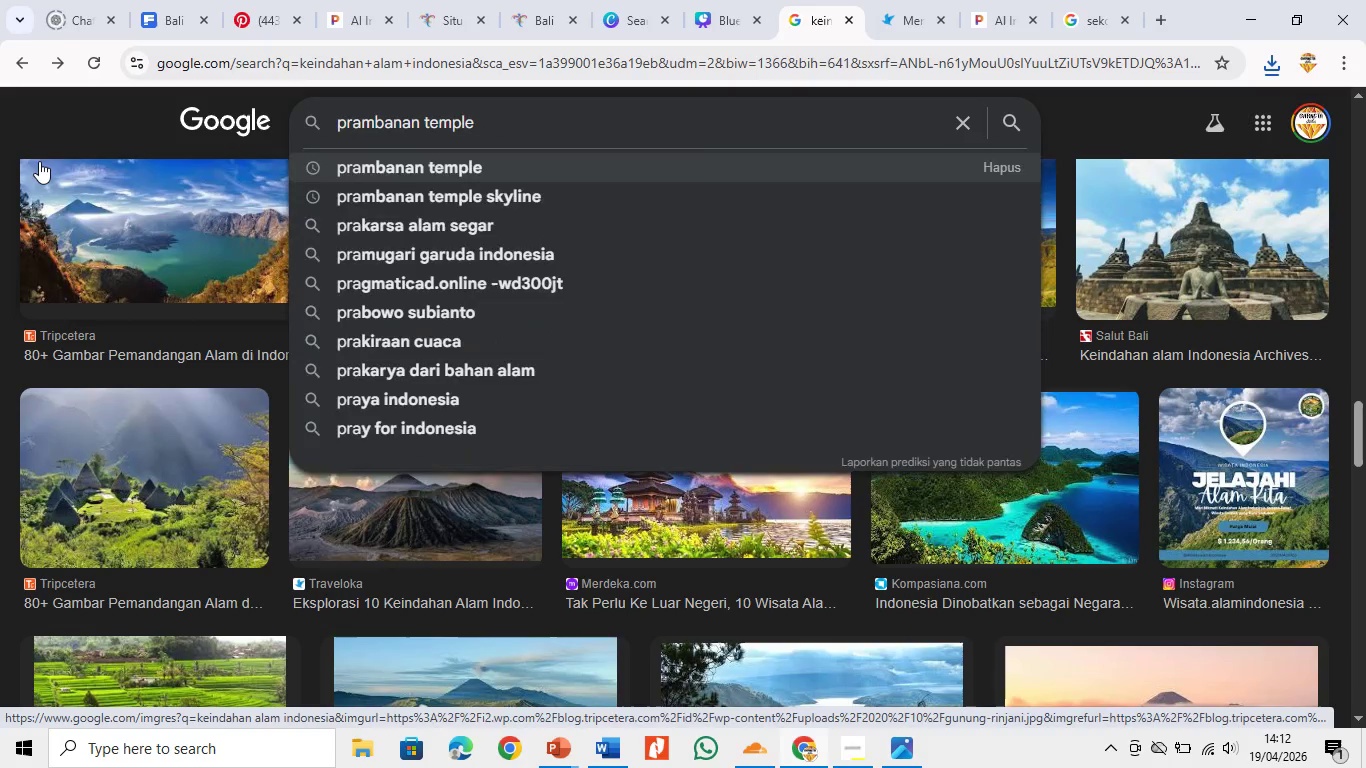 
key(Enter)
 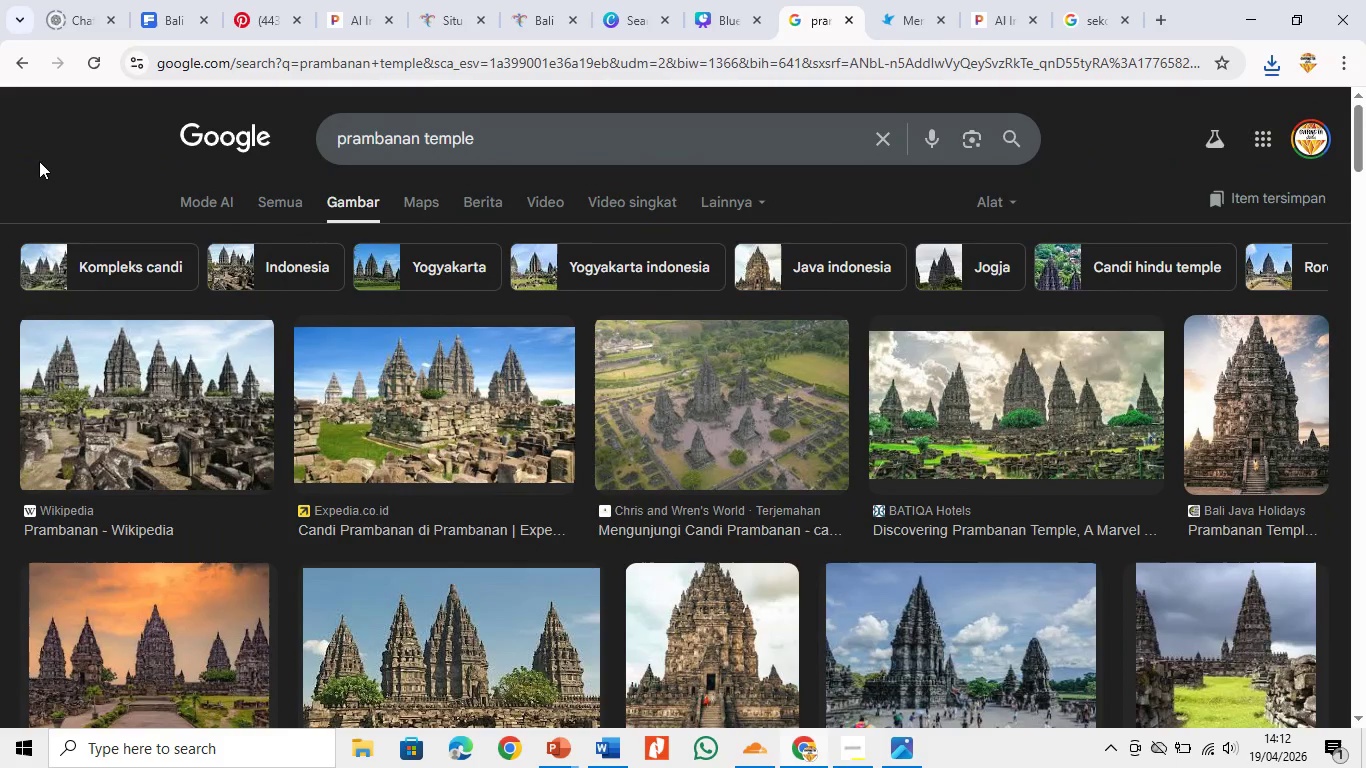 
wait(15.7)
 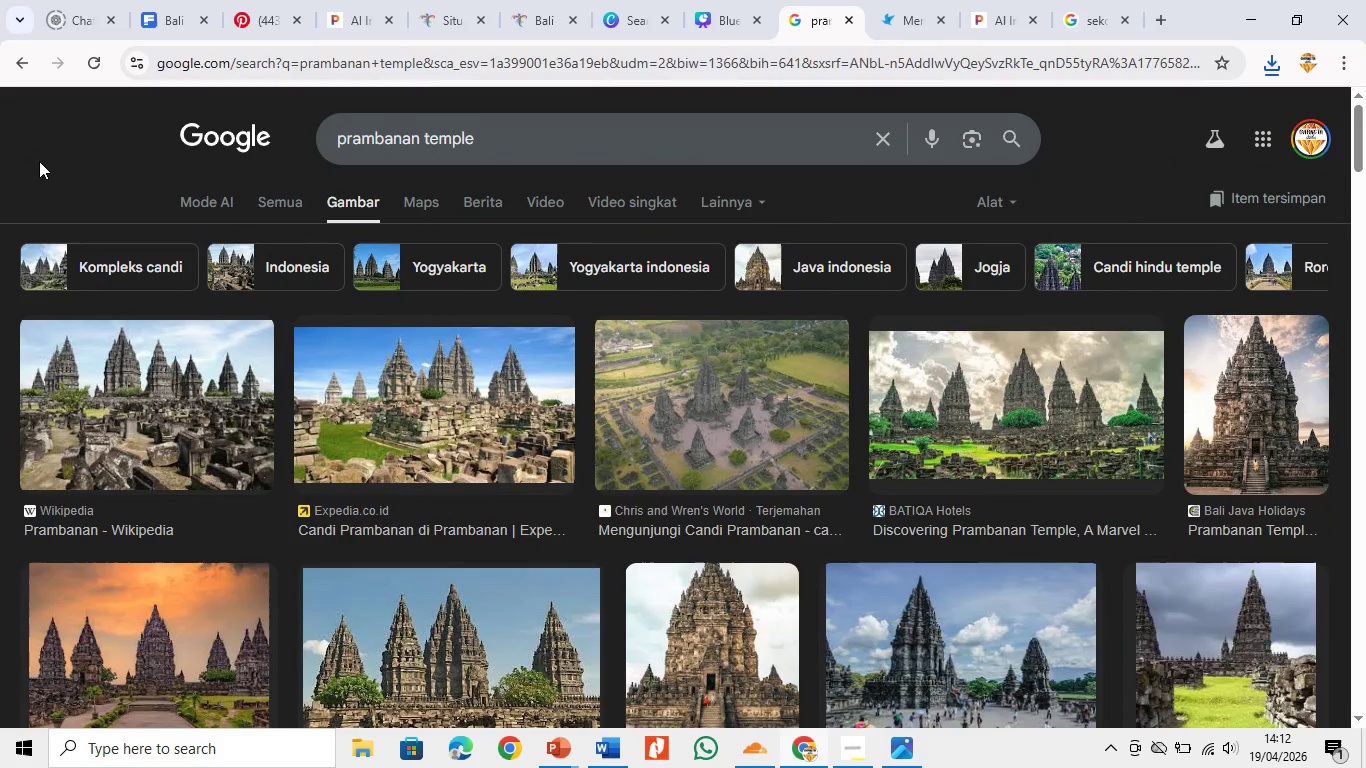 
scroll: coordinate [296, 590], scroll_direction: down, amount: 8.0
 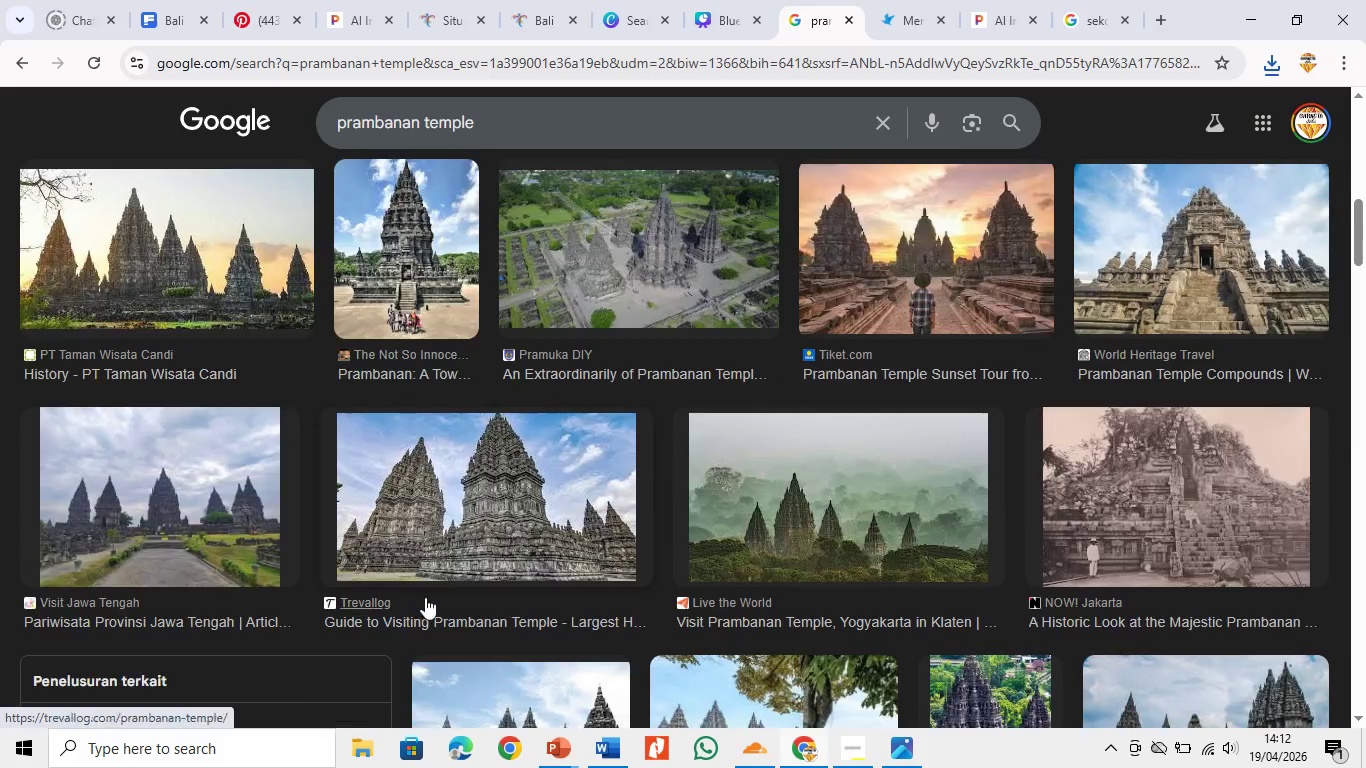 
scroll: coordinate [425, 599], scroll_direction: up, amount: 2.0
 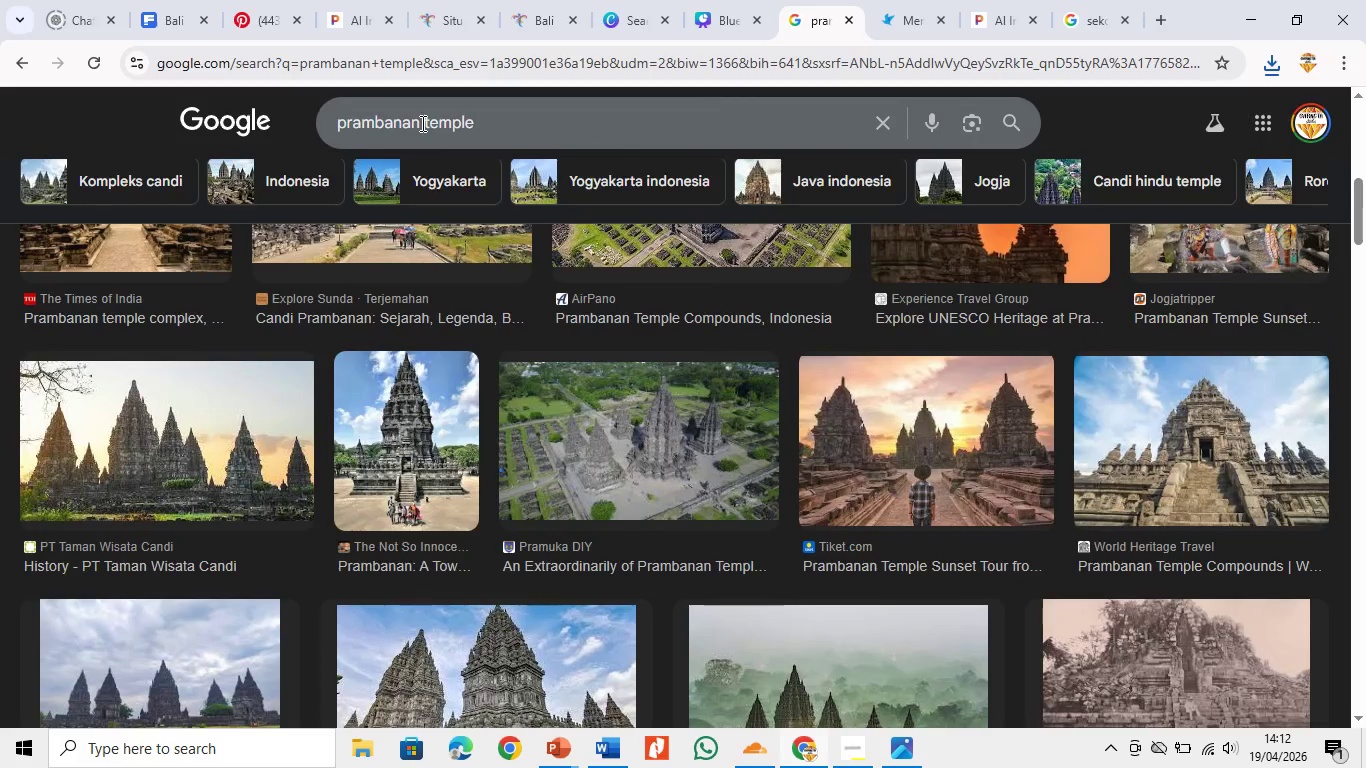 
left_click_drag(start_coordinate=[420, 124], to_coordinate=[156, 124])
 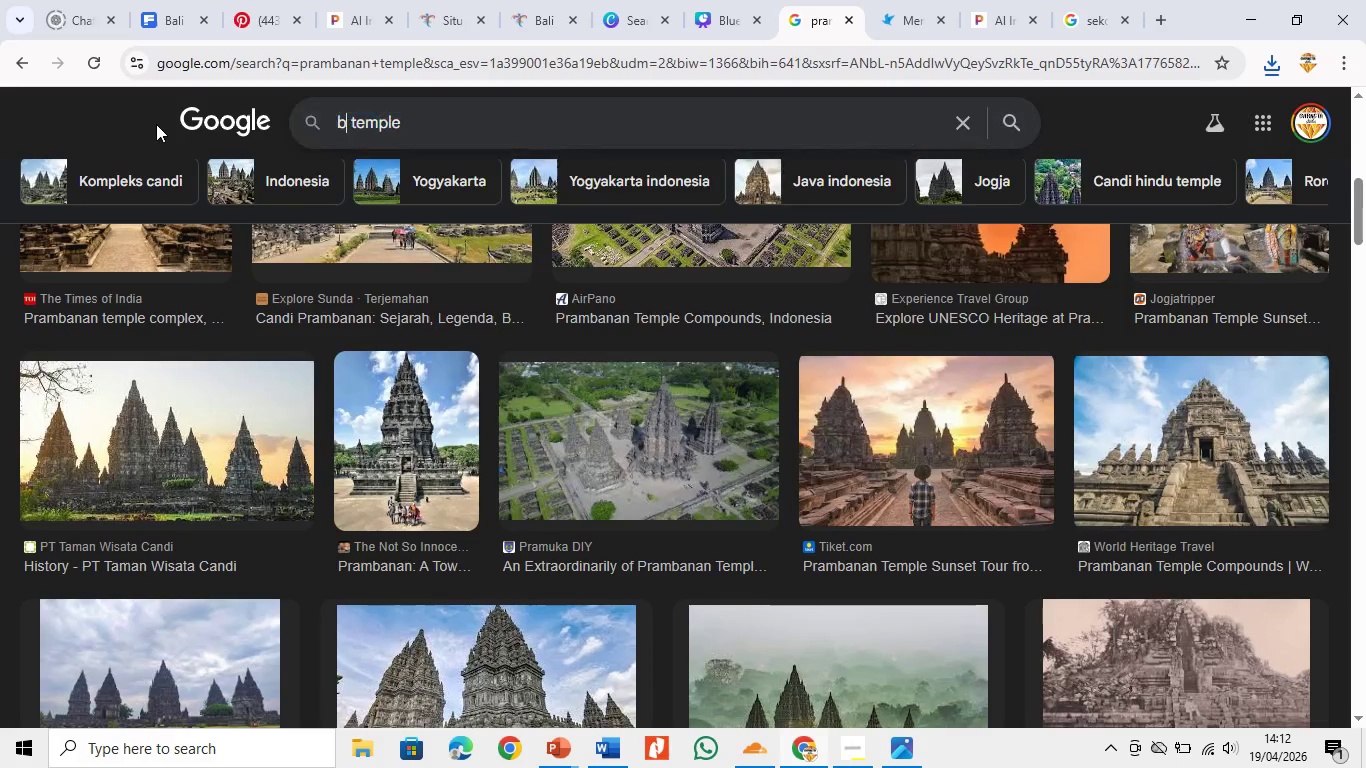 
type(boro)
 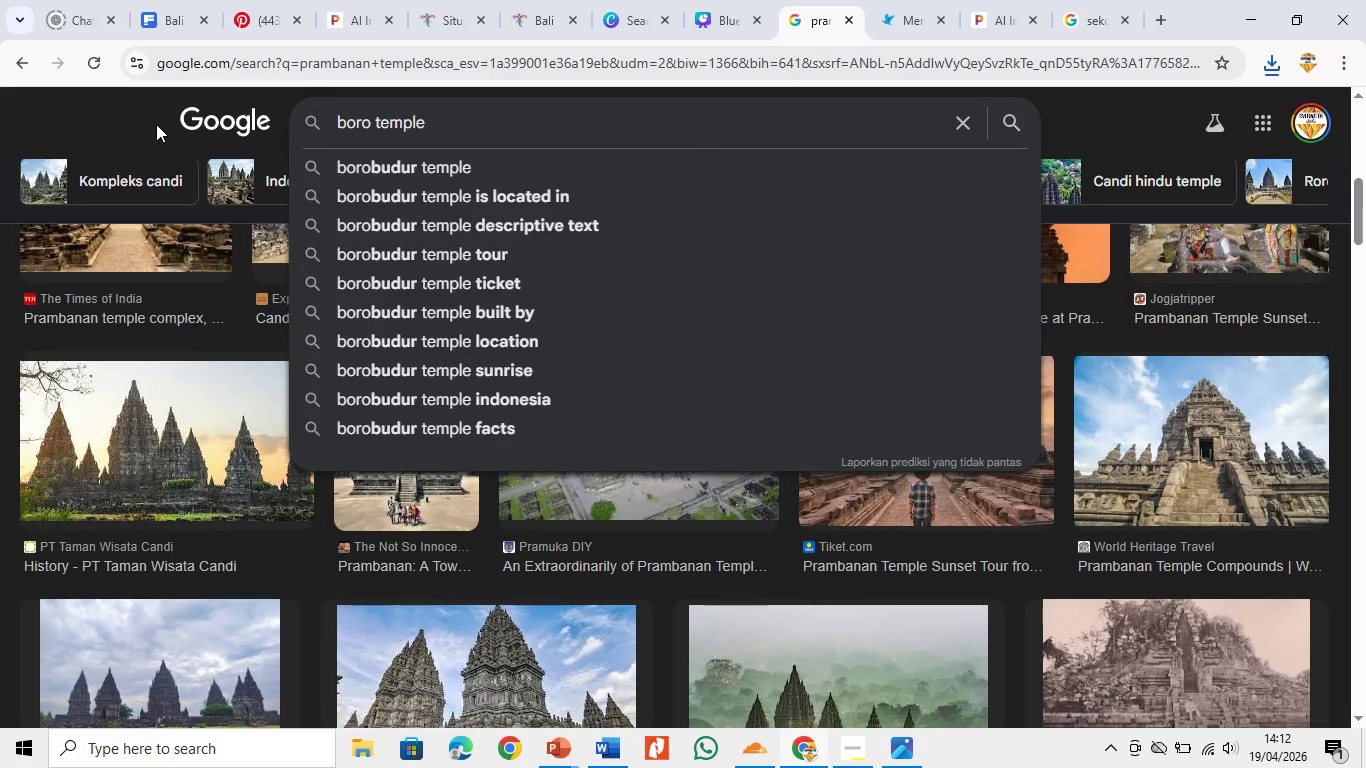 
key(ArrowDown)
 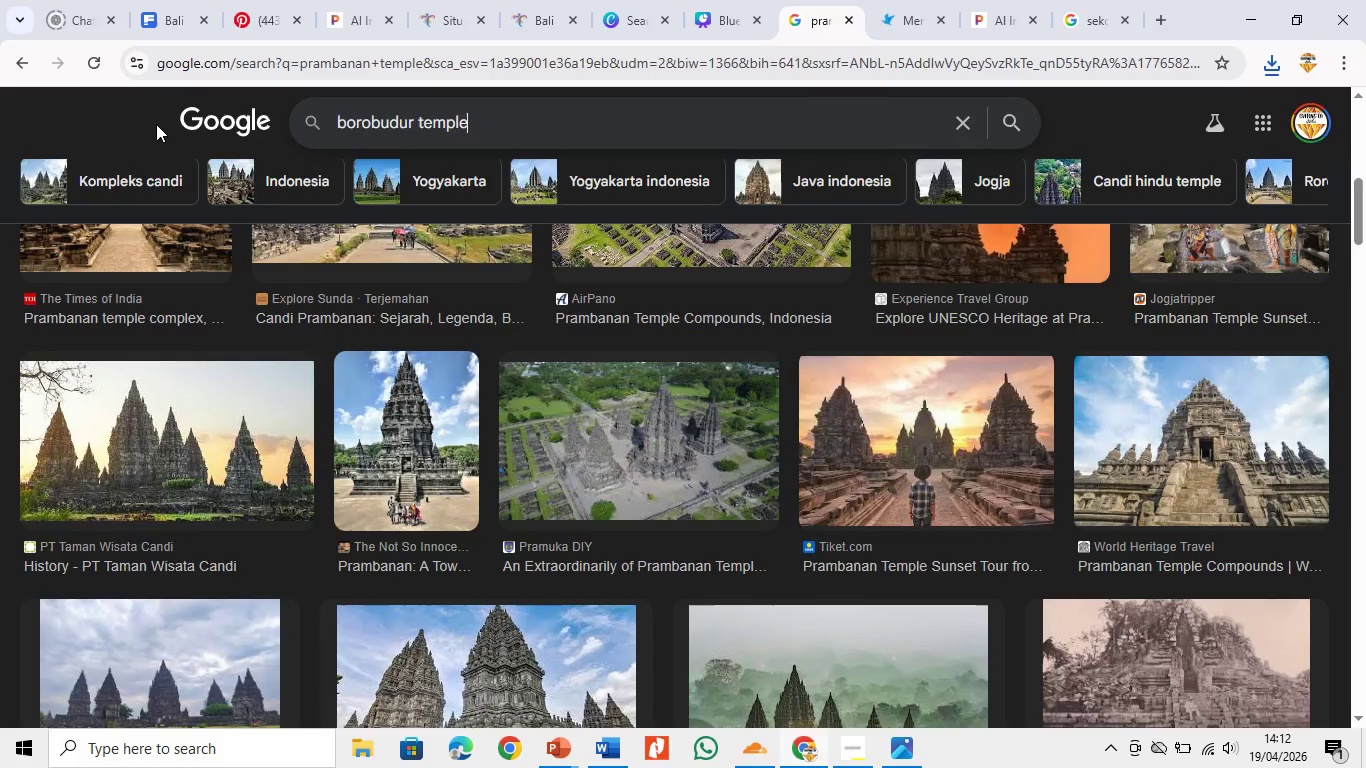 
key(Enter)
 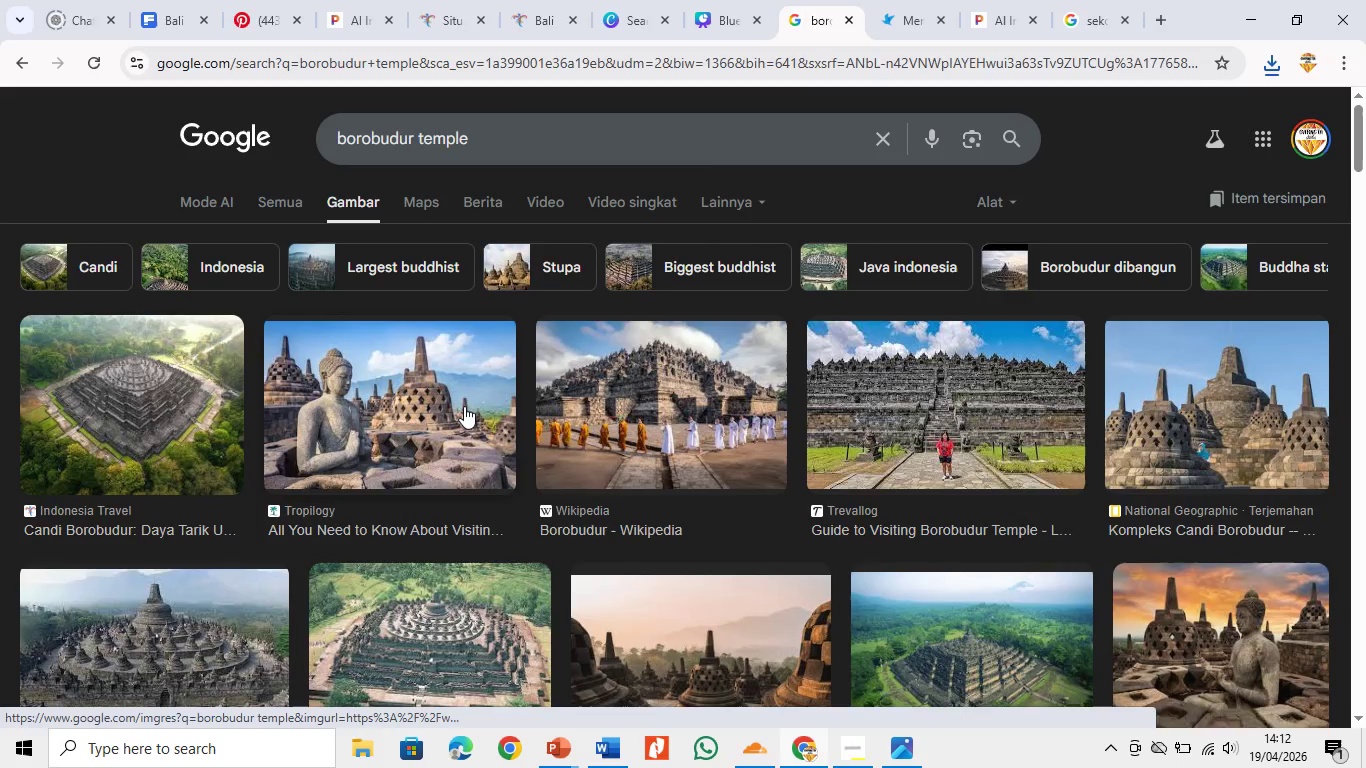 
left_click([1226, 440])
 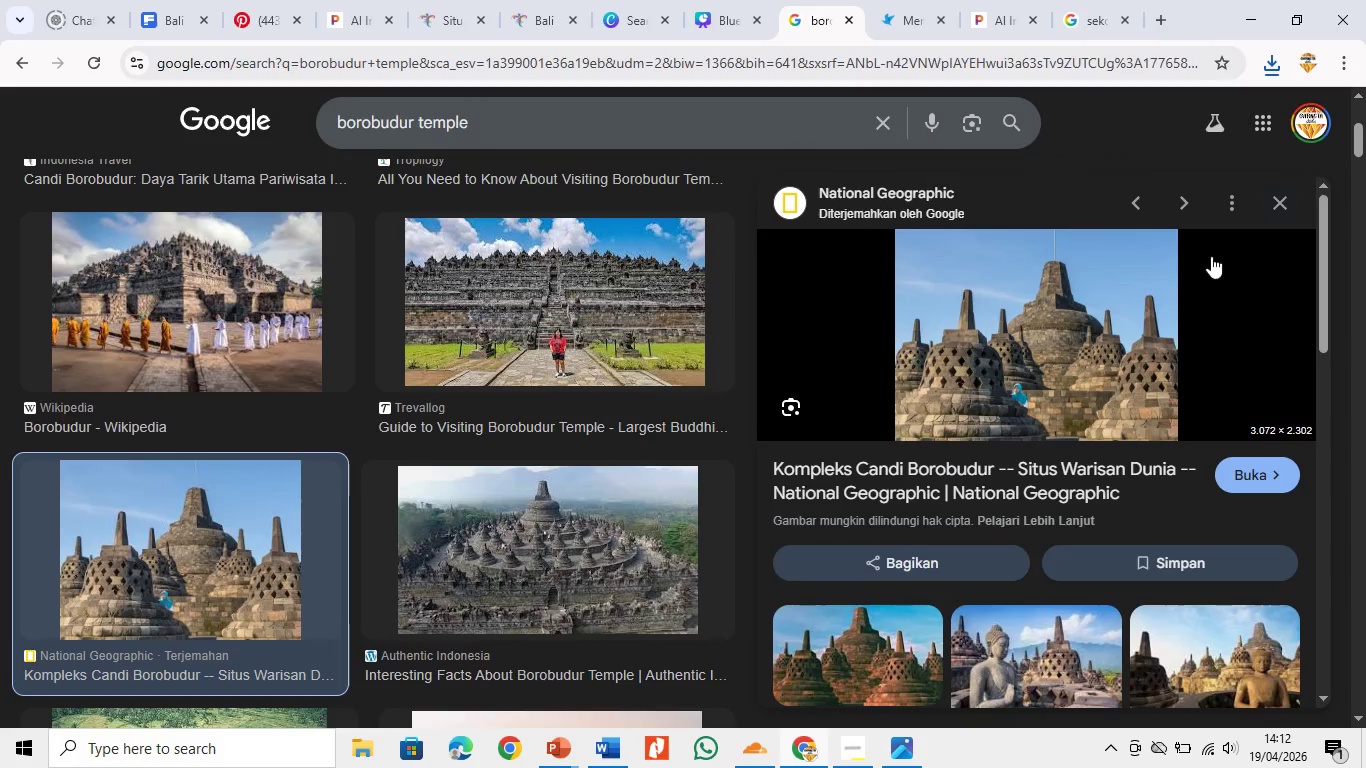 
left_click([1063, 475])
 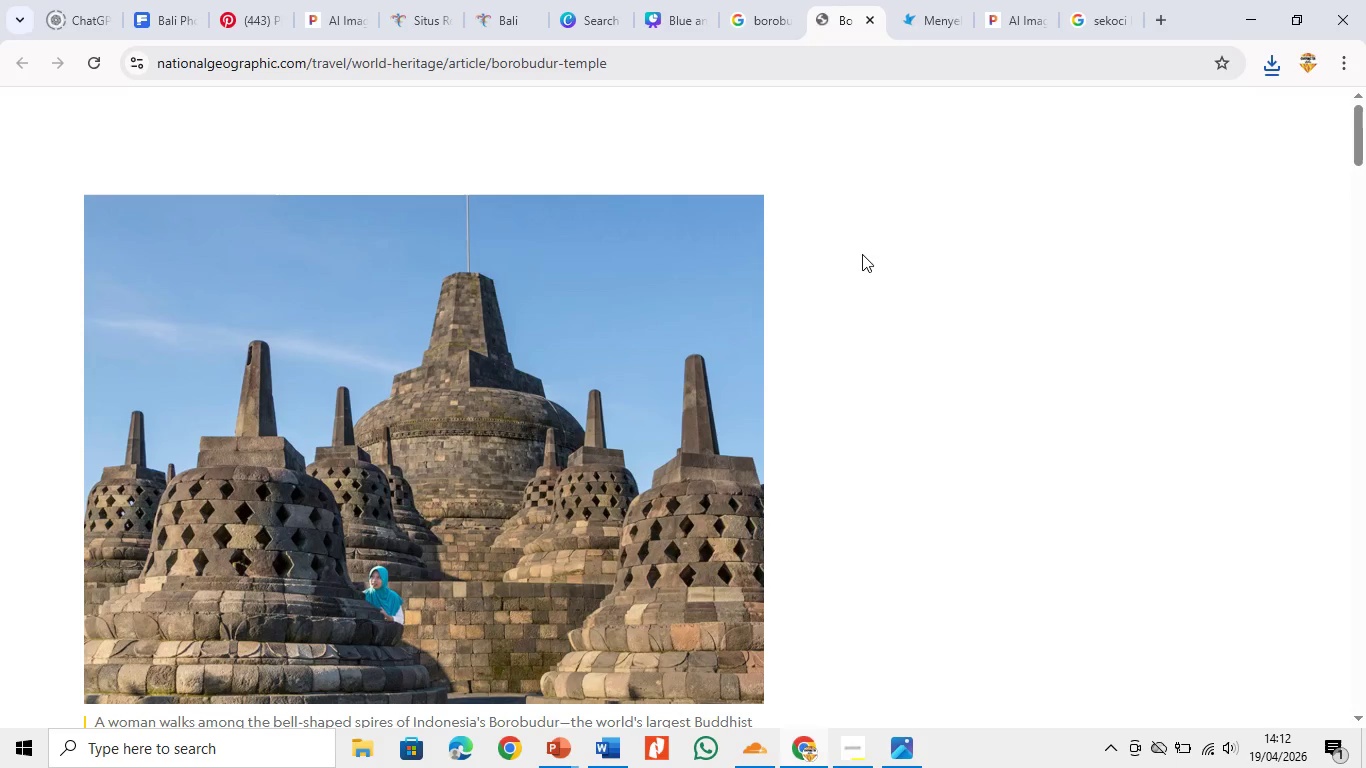 
right_click([482, 593])
 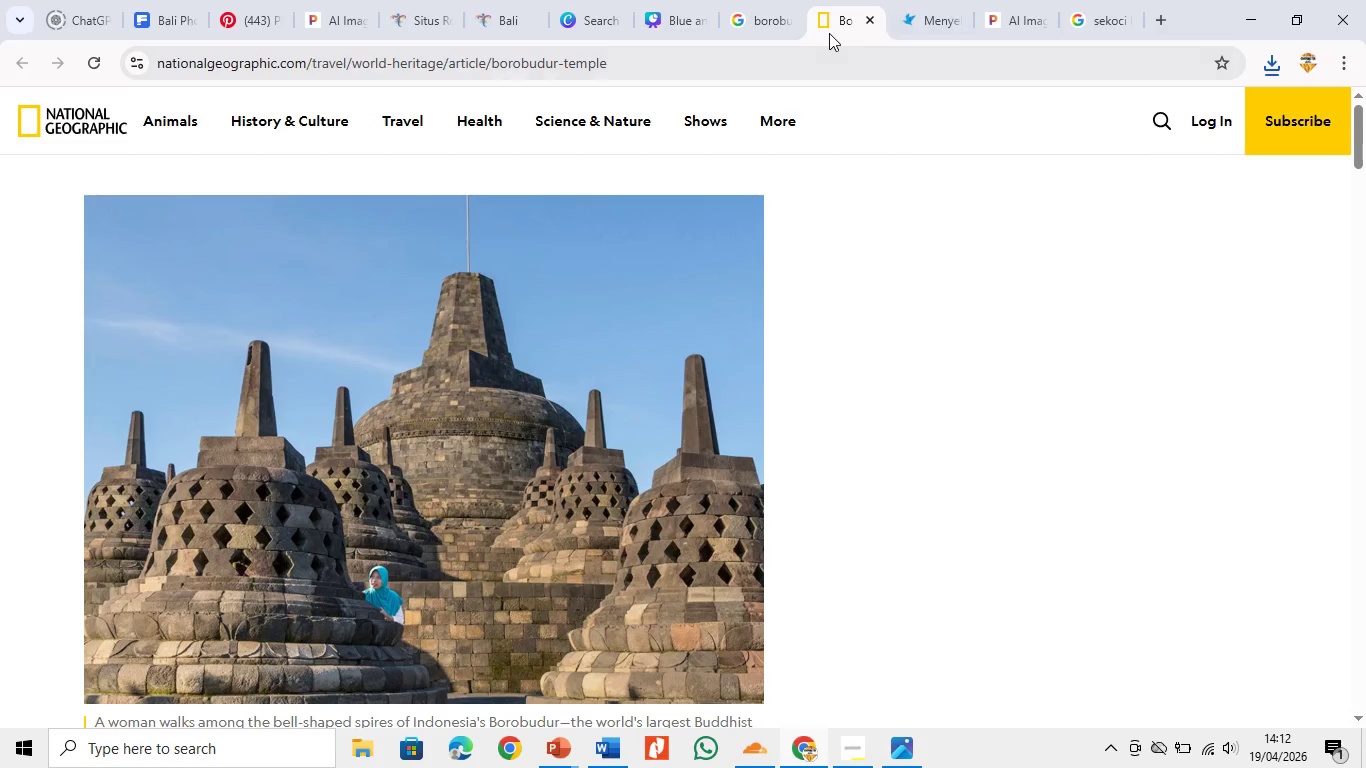 
left_click([868, 25])
 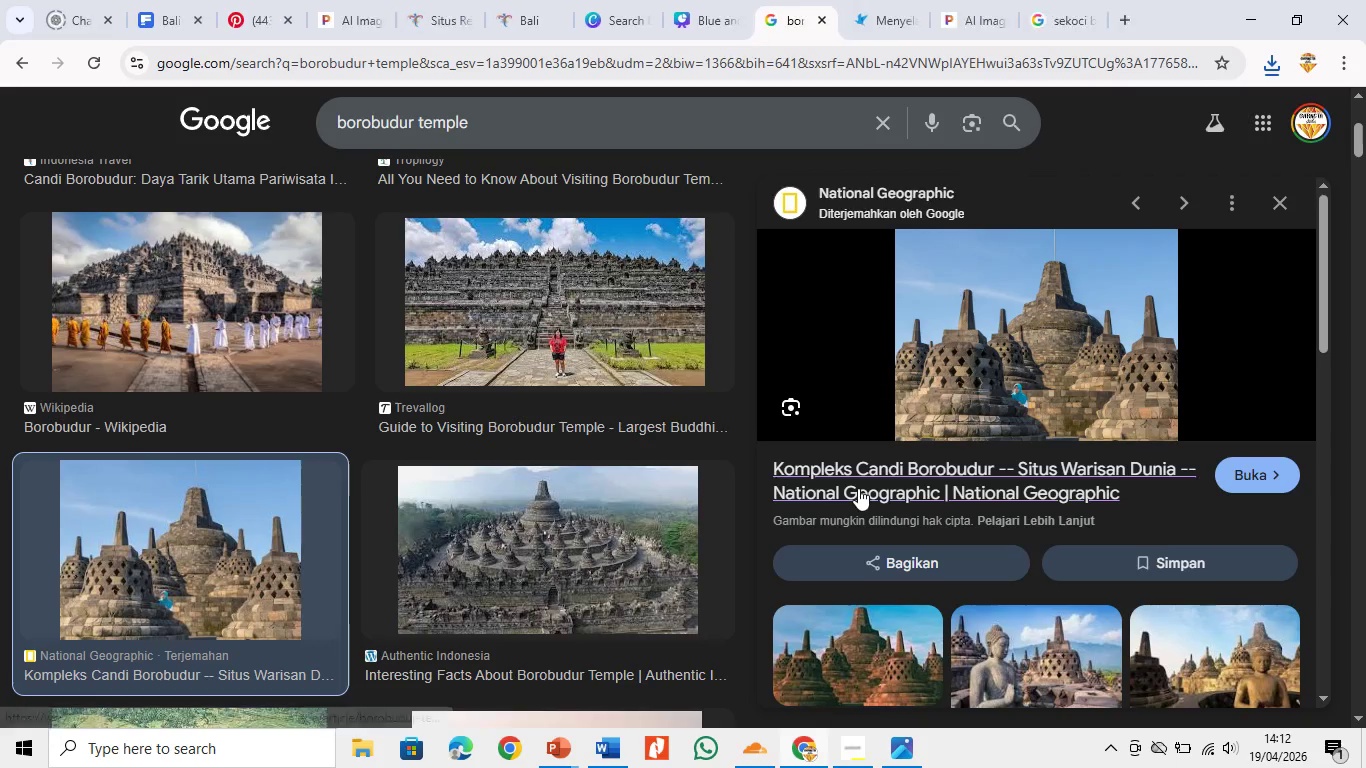 
scroll: coordinate [567, 597], scroll_direction: down, amount: 11.0
 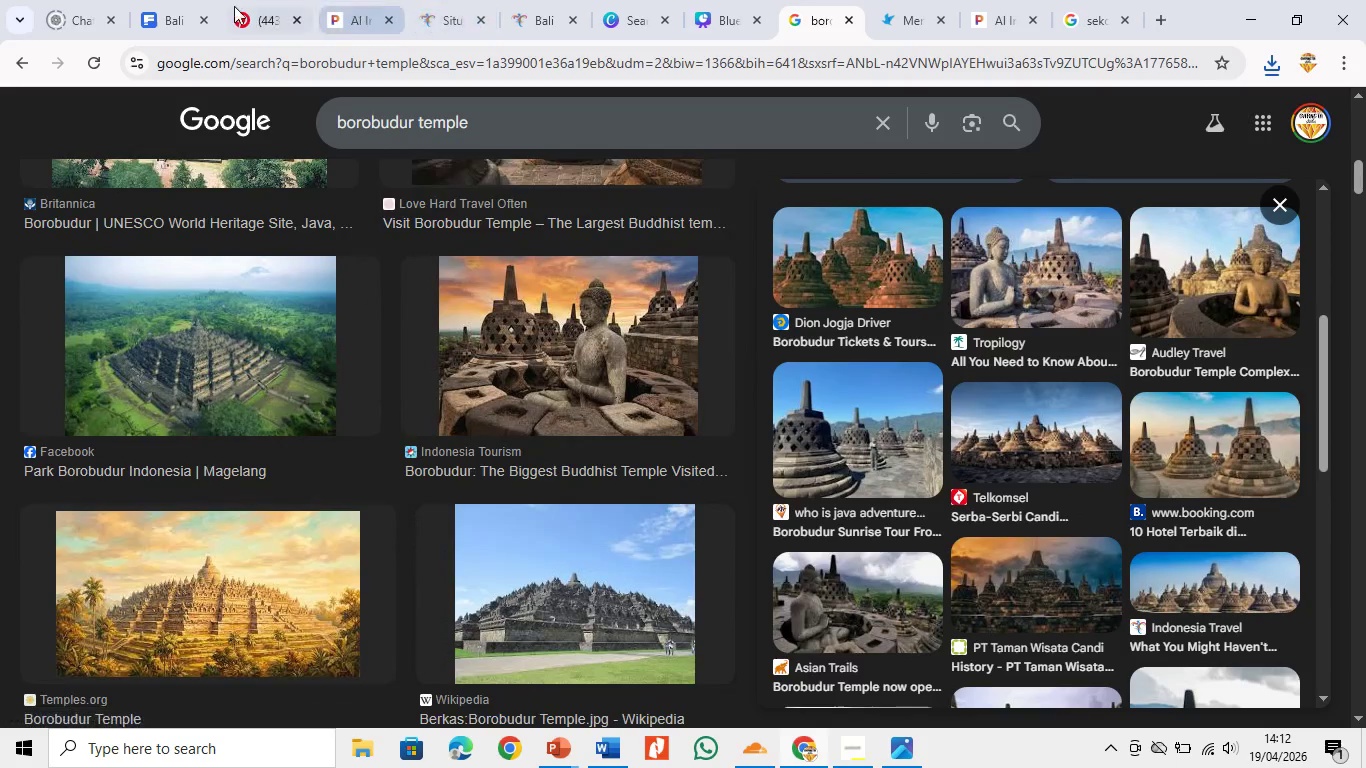 
left_click([201, 10])
 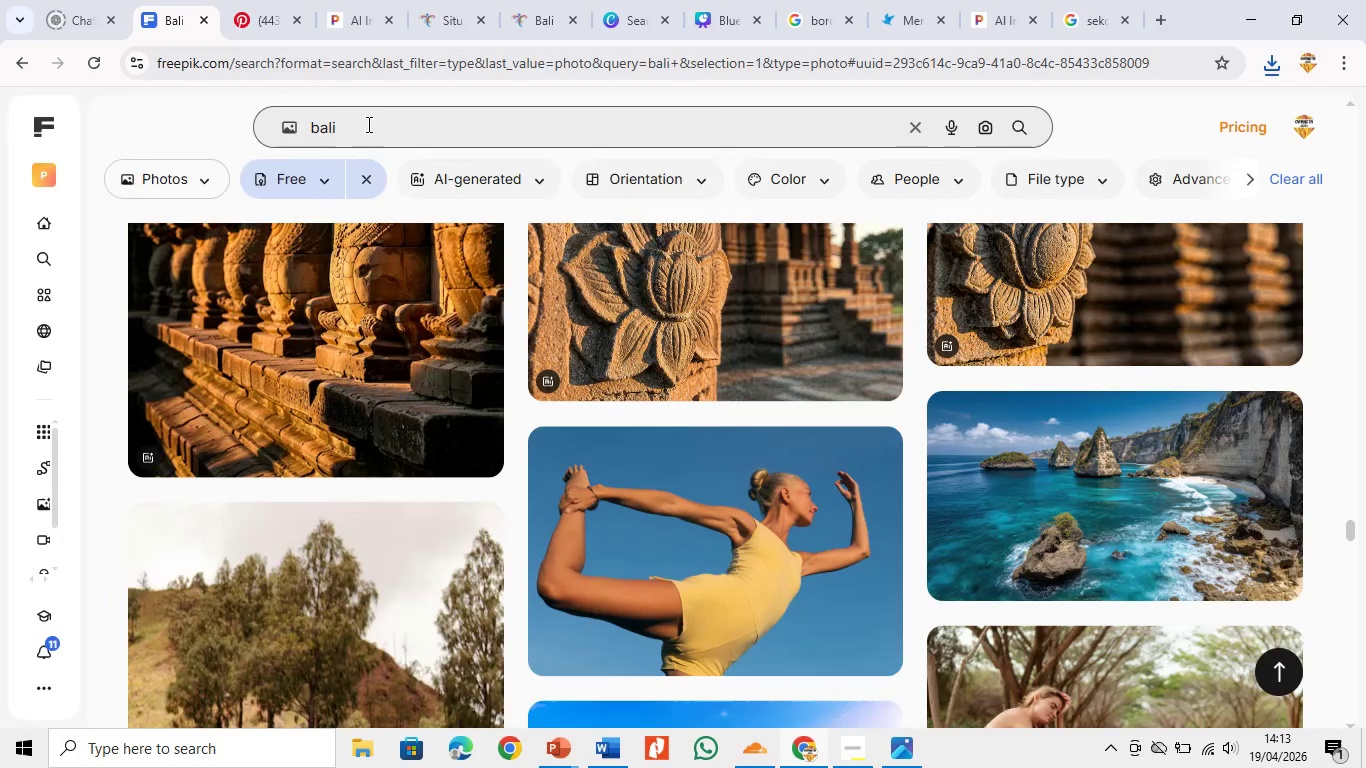 
left_click([367, 125])
 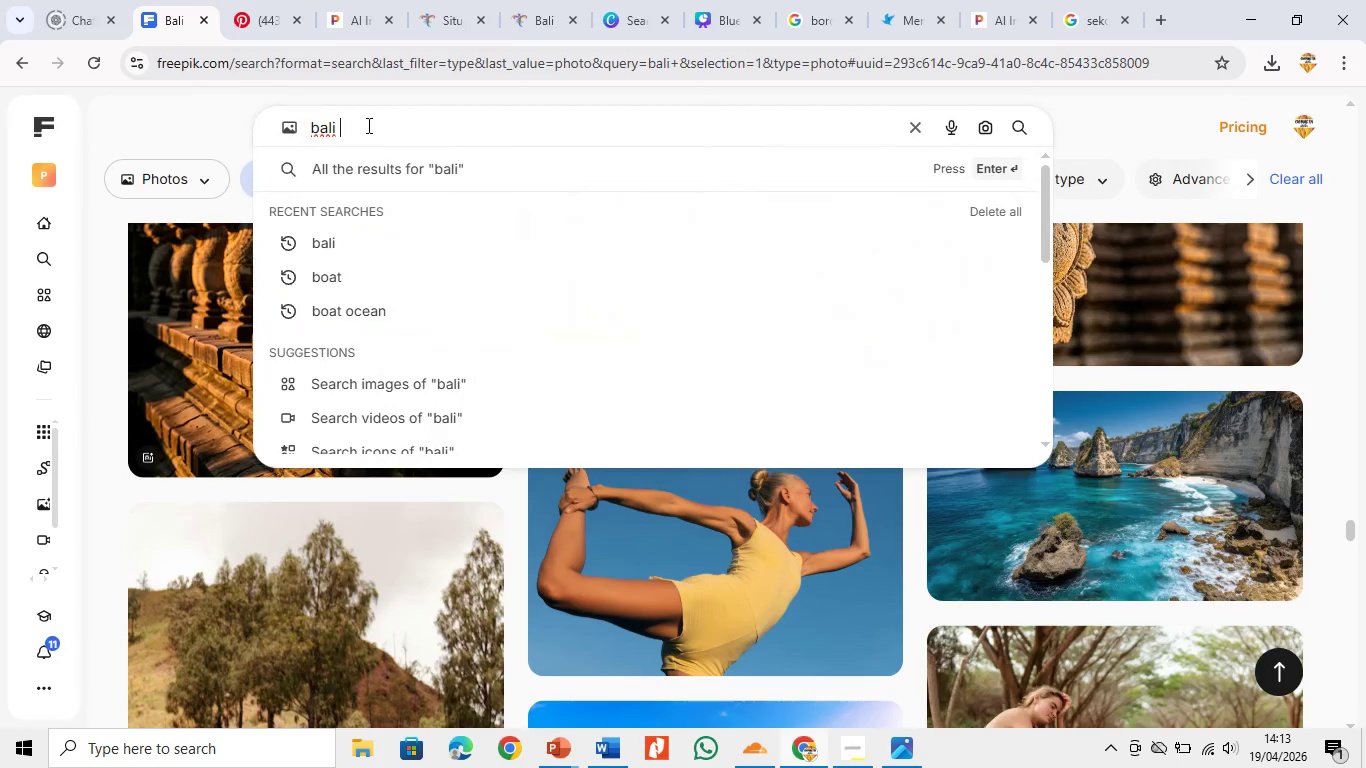 
key(Backspace)
key(Backspace)
key(Backspace)
key(Backspace)
key(Backspace)
type(borobudur temple)
 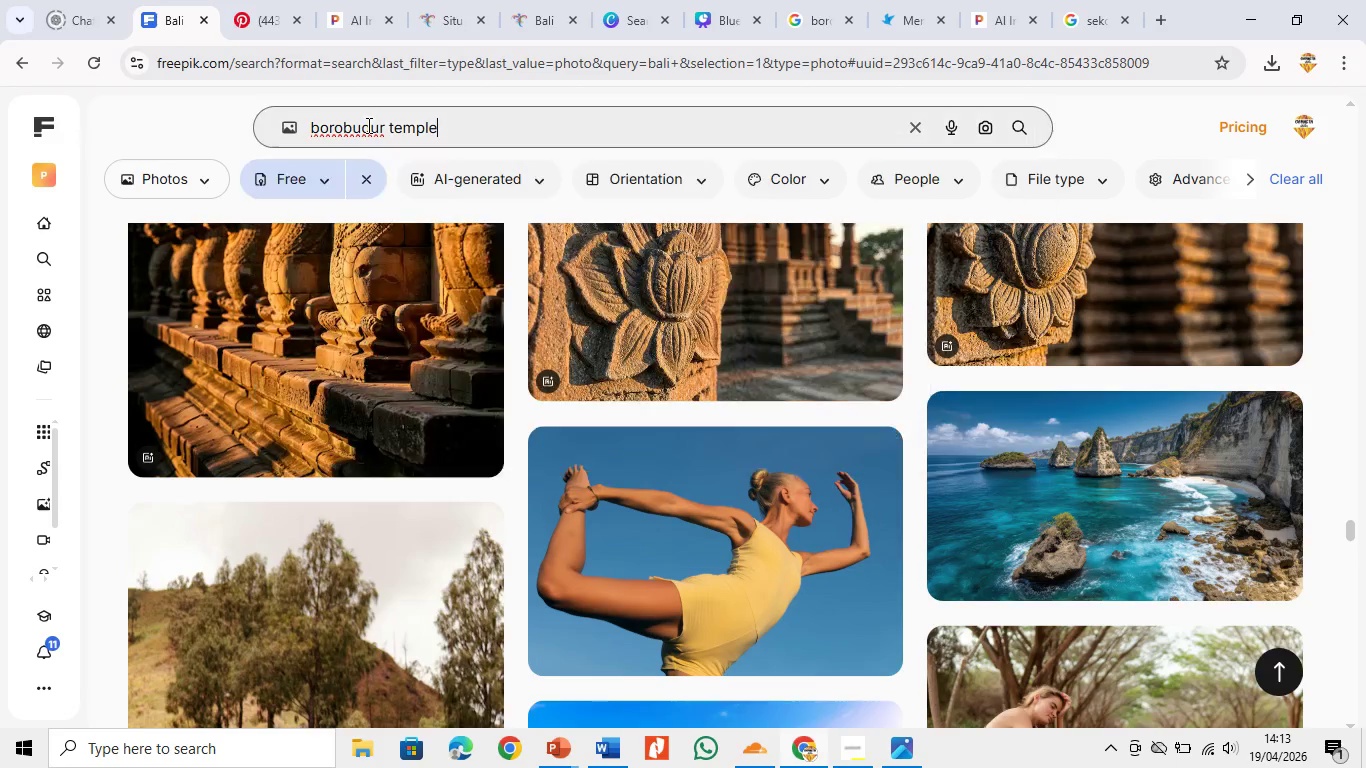 
key(Enter)
 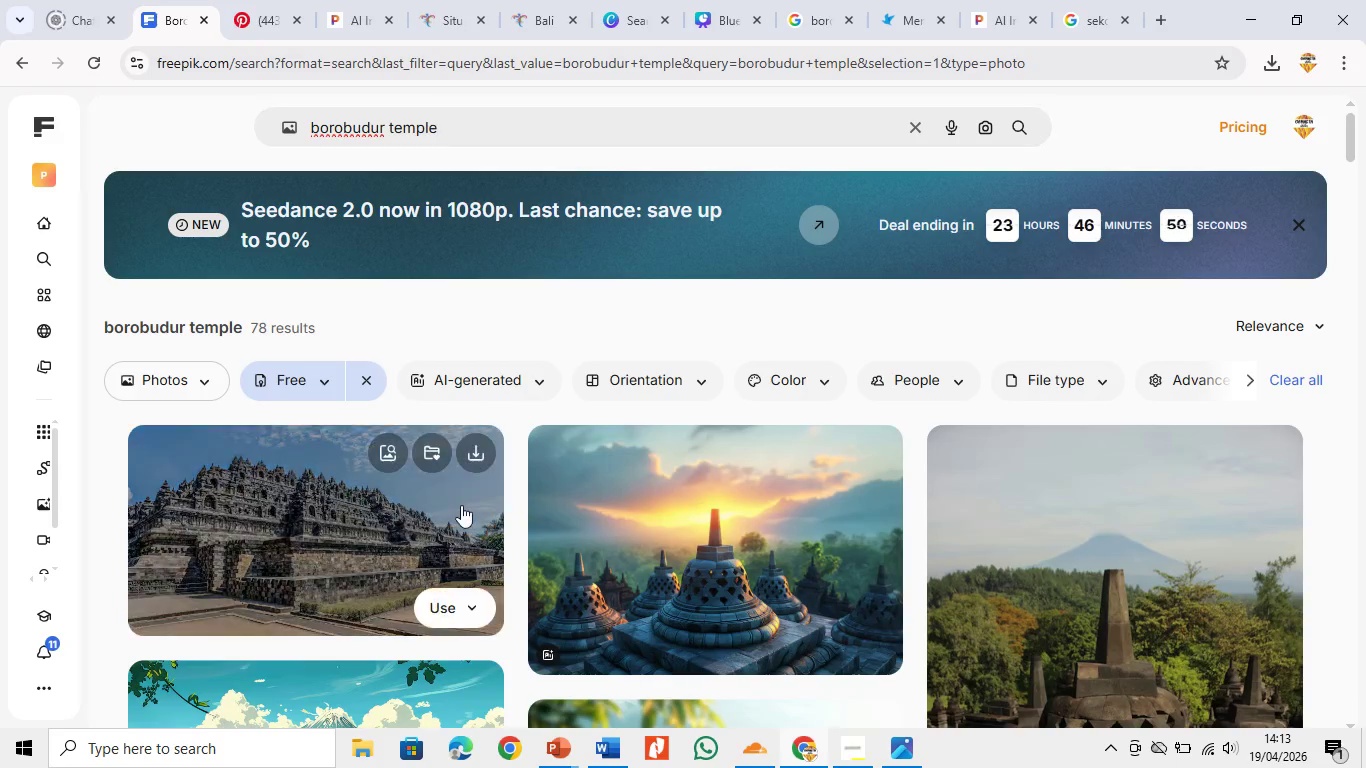 
scroll: coordinate [516, 536], scroll_direction: down, amount: 13.0
 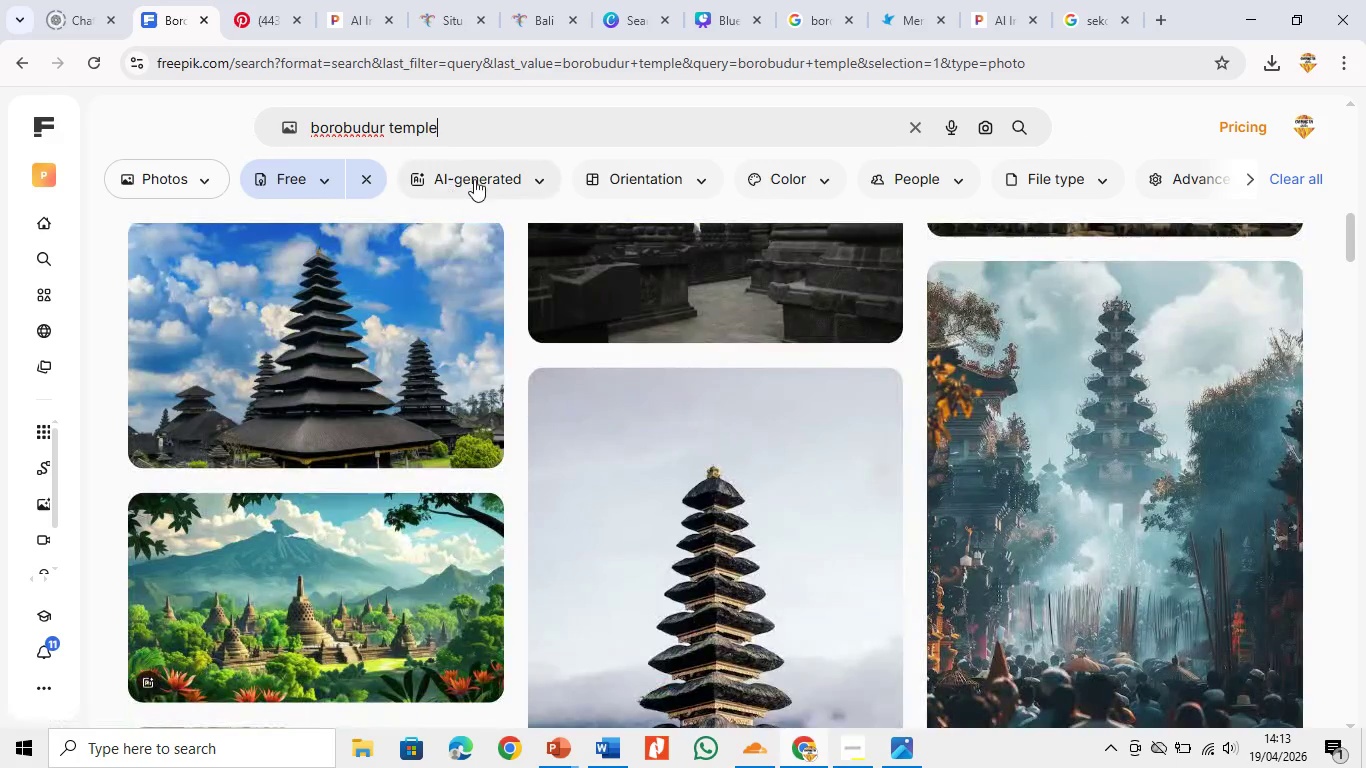 
left_click([474, 179])
 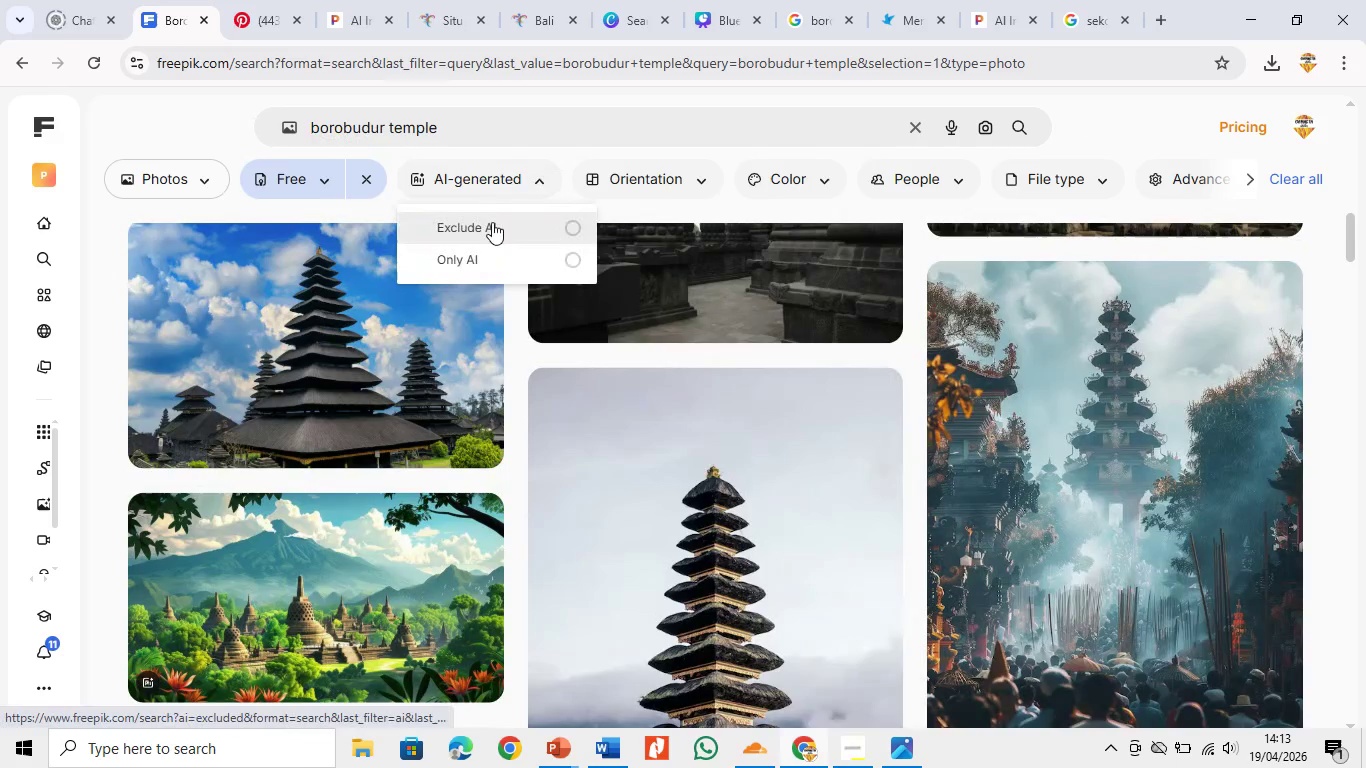 
left_click([492, 222])
 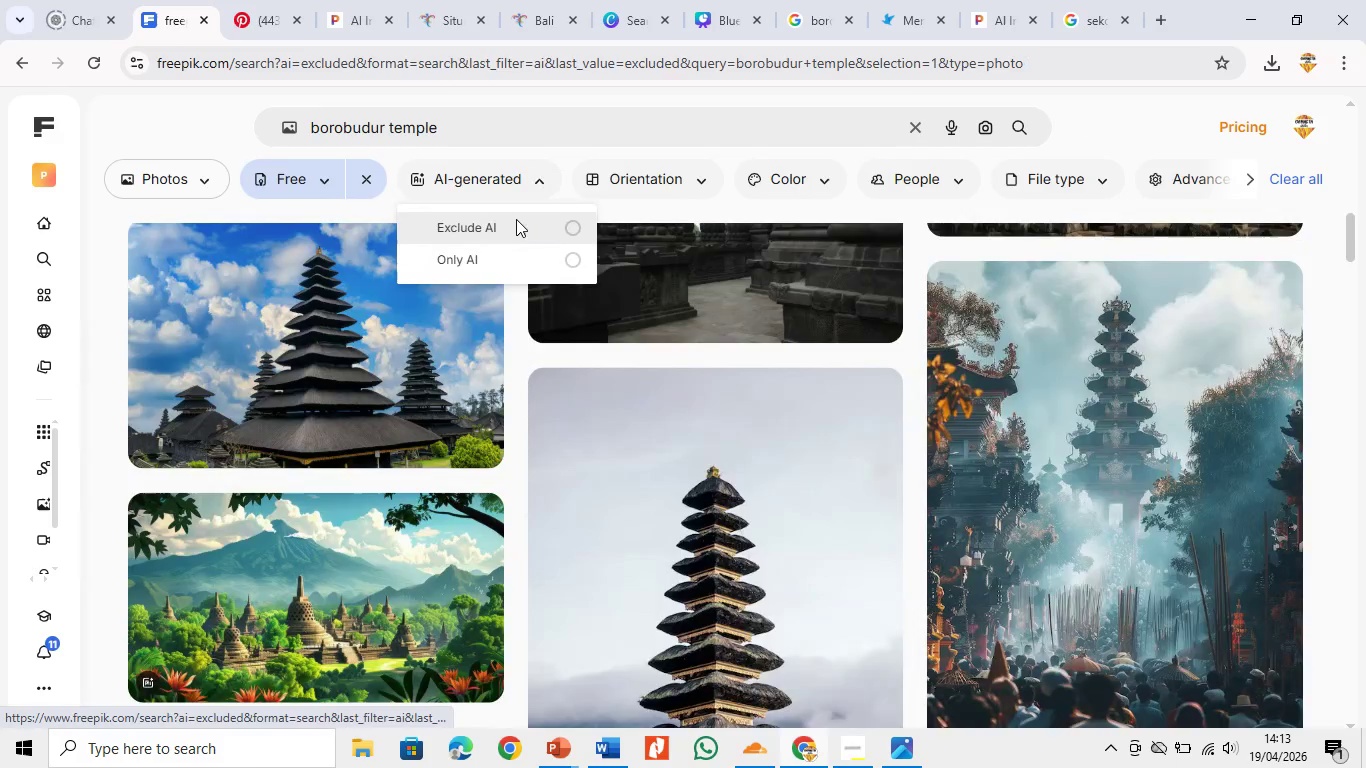 
left_click([516, 219])
 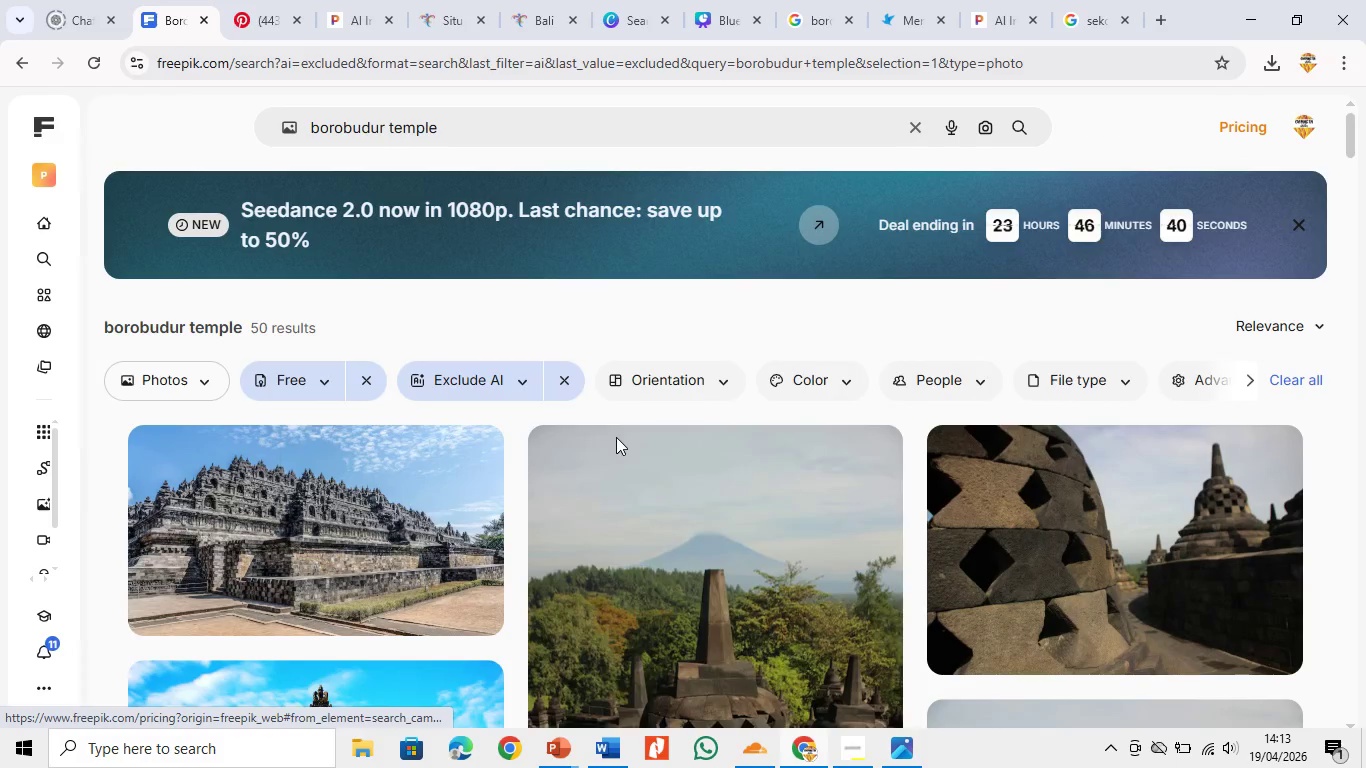 
scroll: coordinate [642, 507], scroll_direction: down, amount: 20.0
 